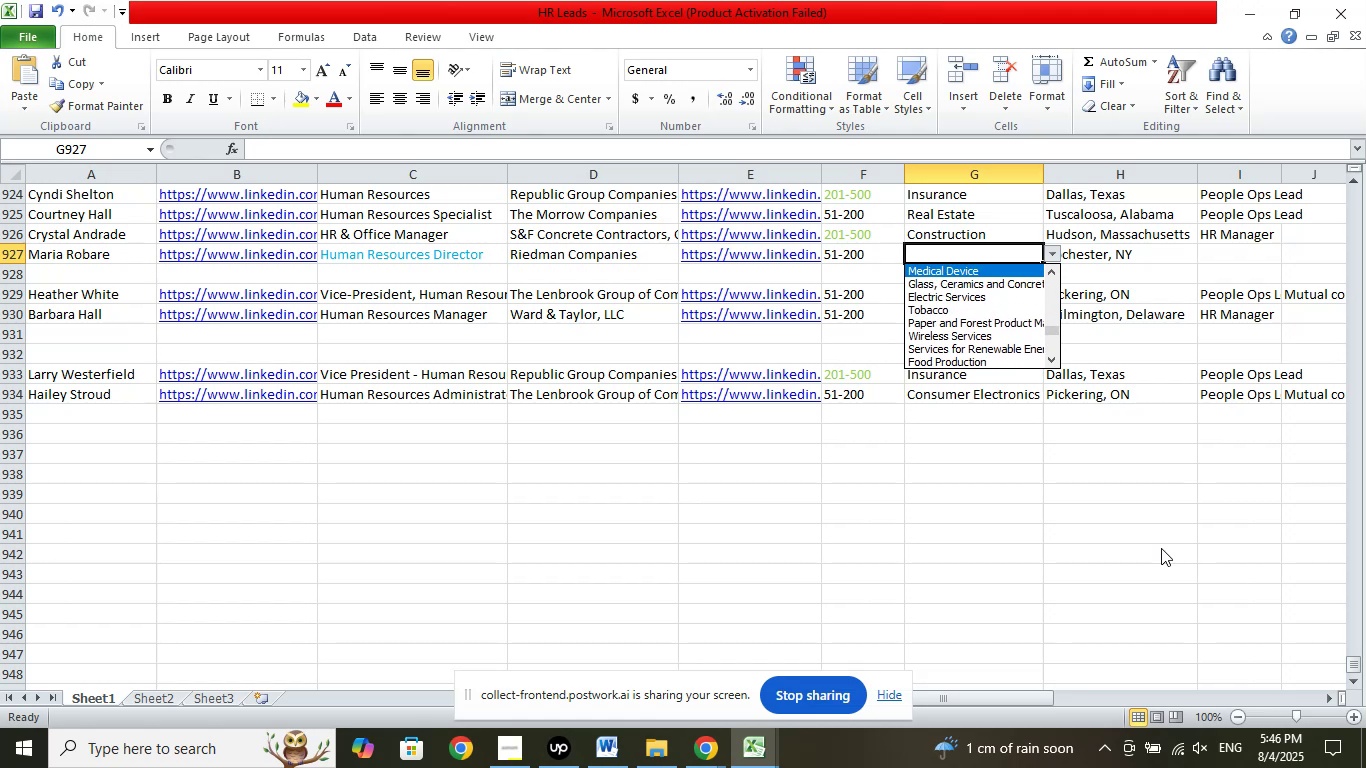 
key(ArrowUp)
 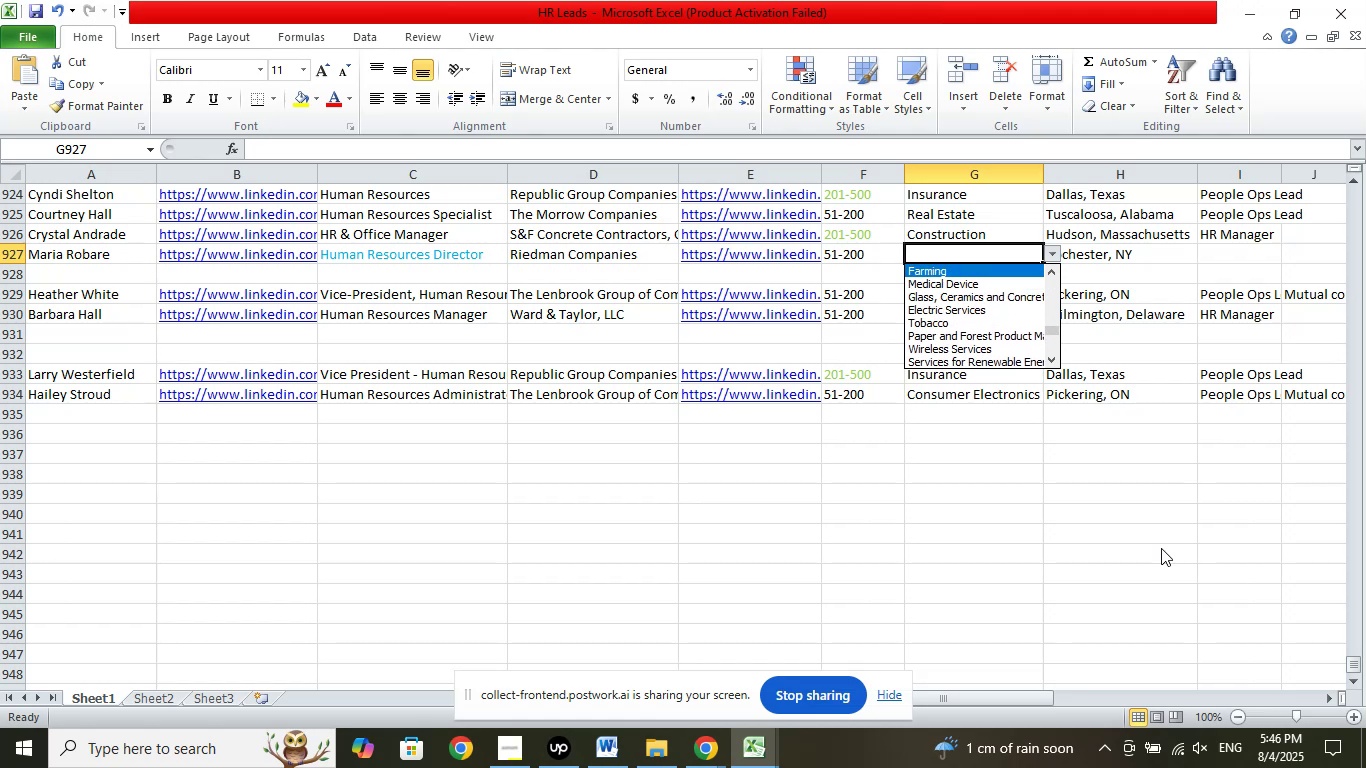 
key(ArrowUp)
 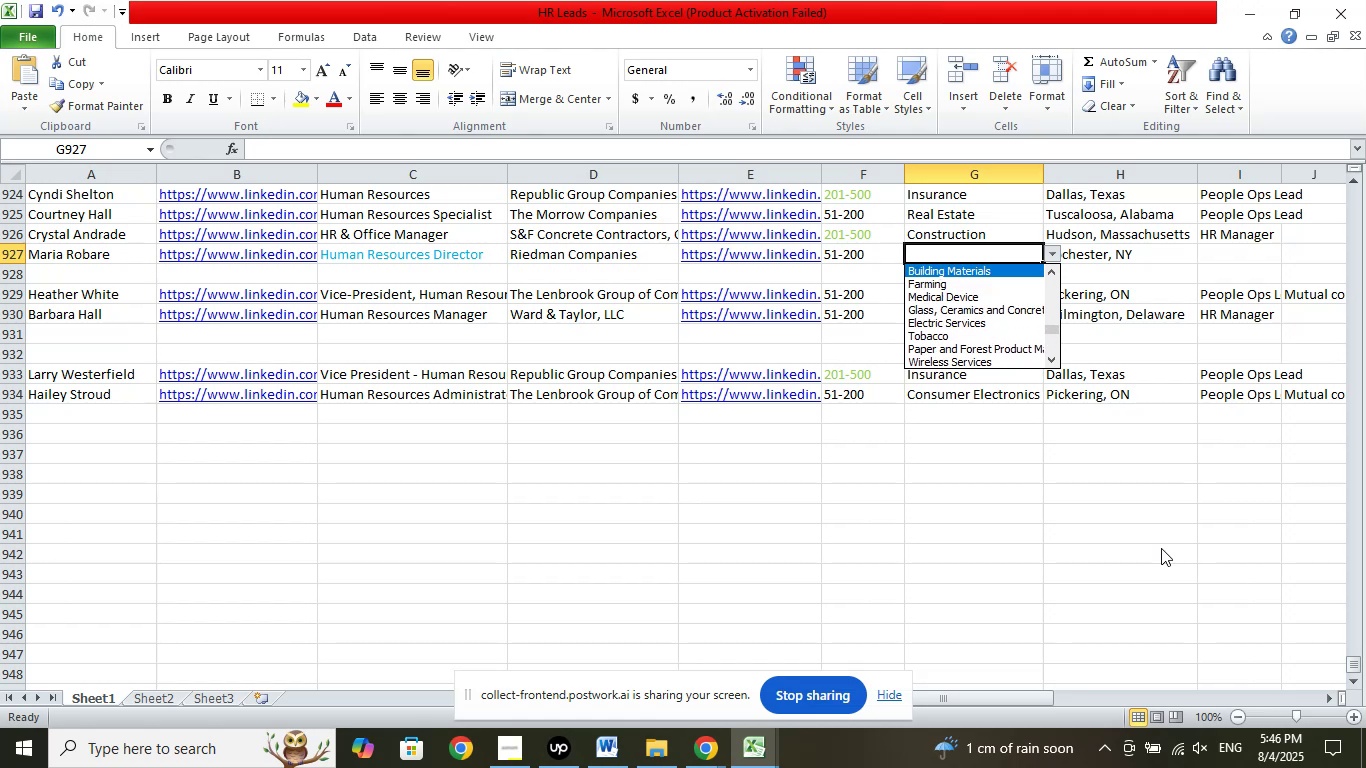 
key(ArrowUp)
 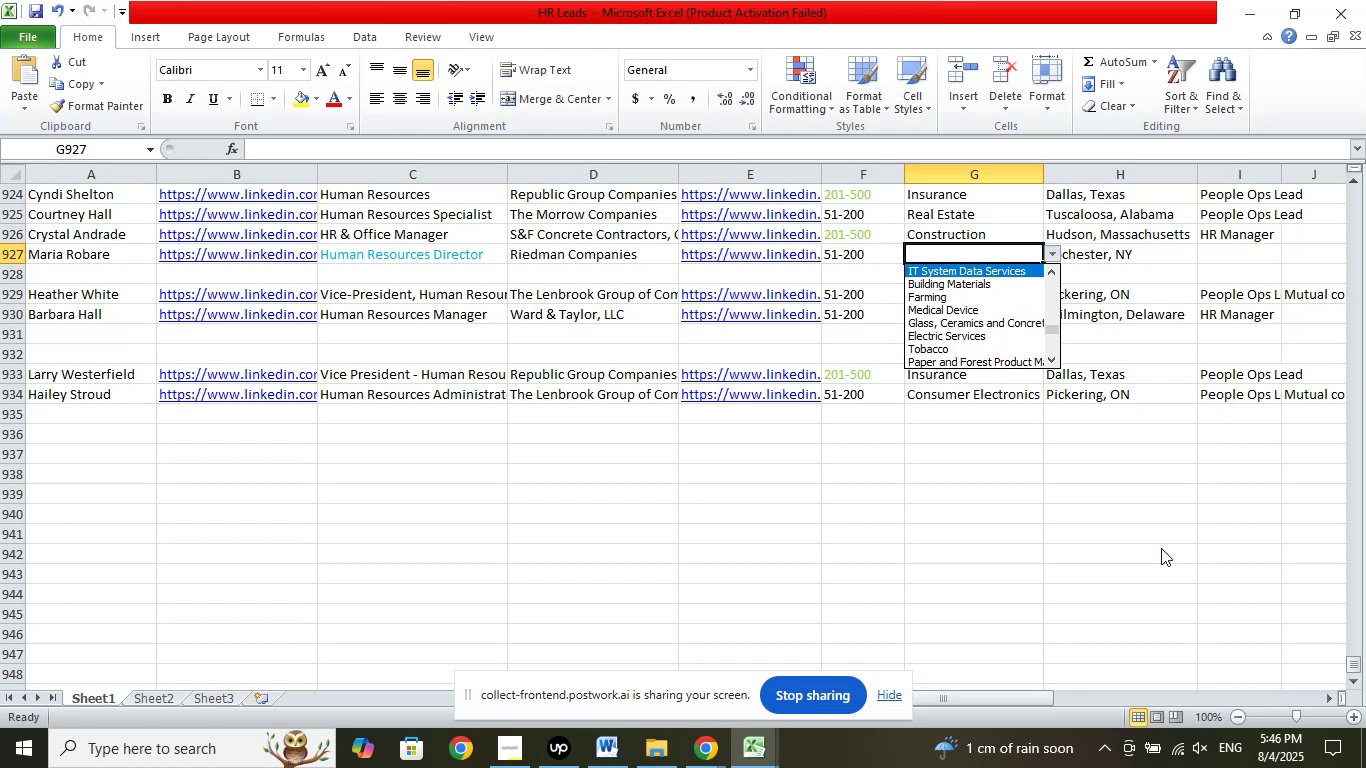 
key(ArrowUp)
 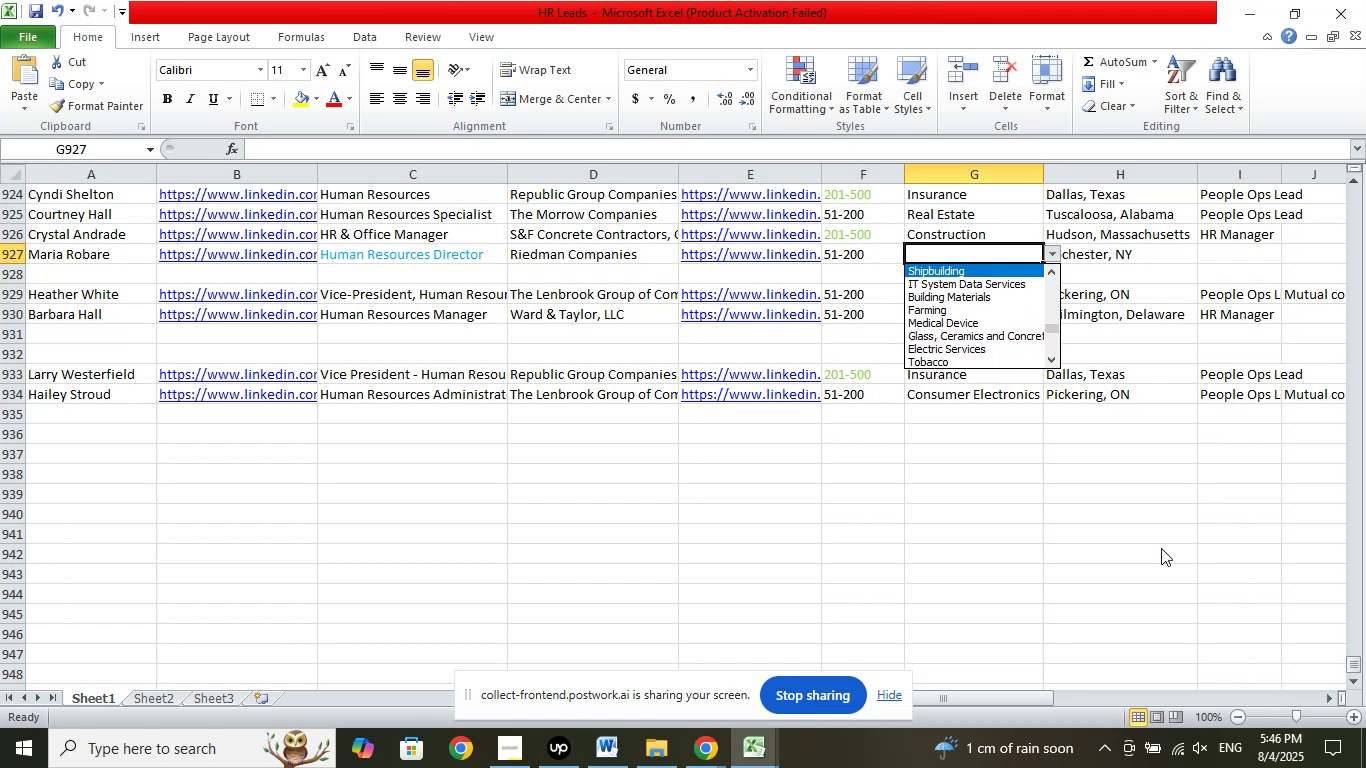 
key(ArrowUp)
 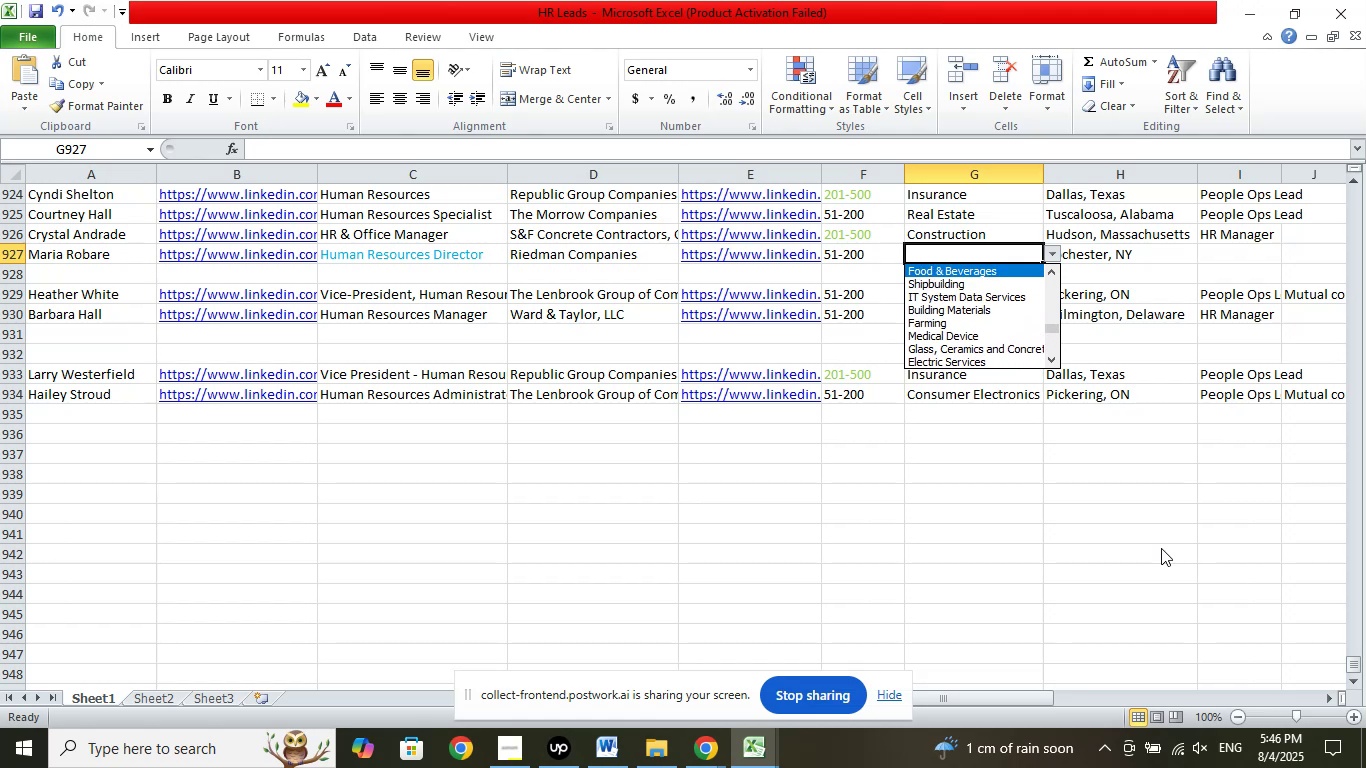 
key(ArrowUp)
 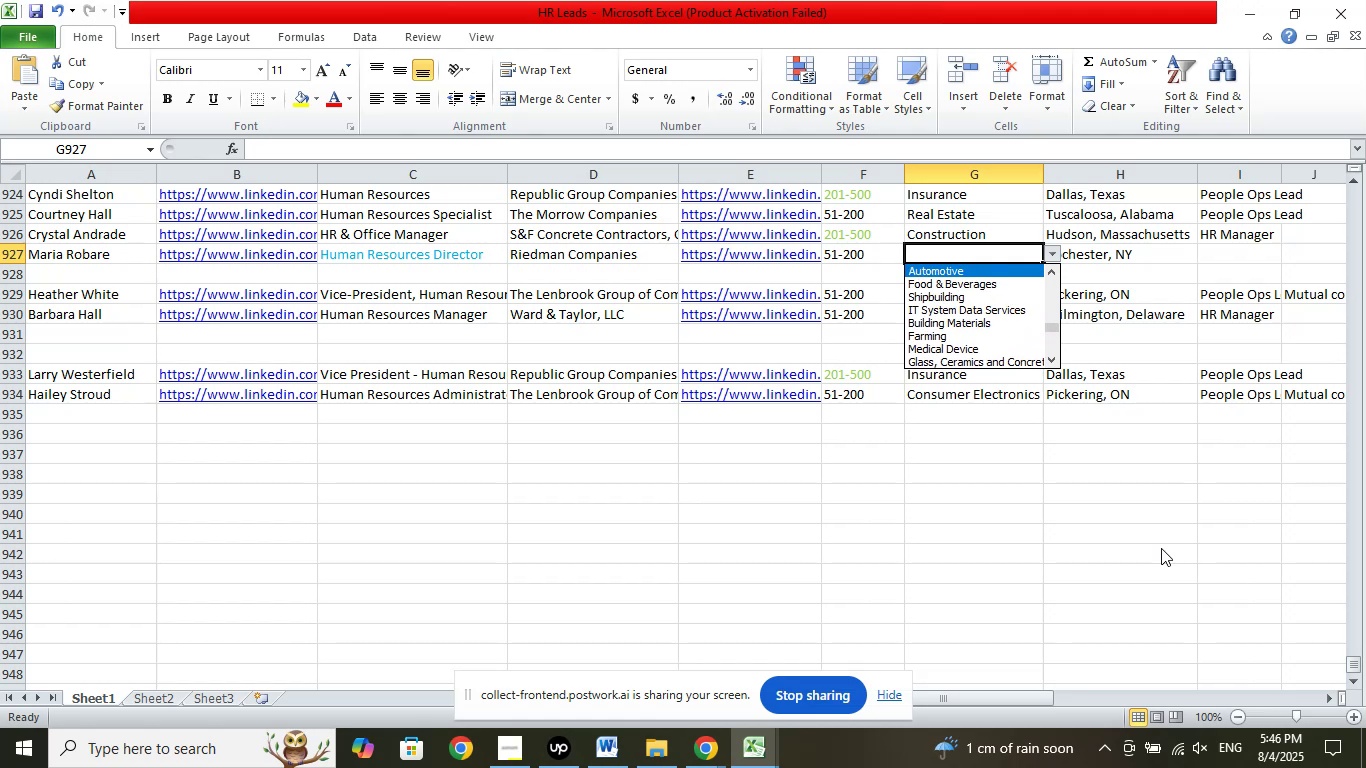 
key(ArrowUp)
 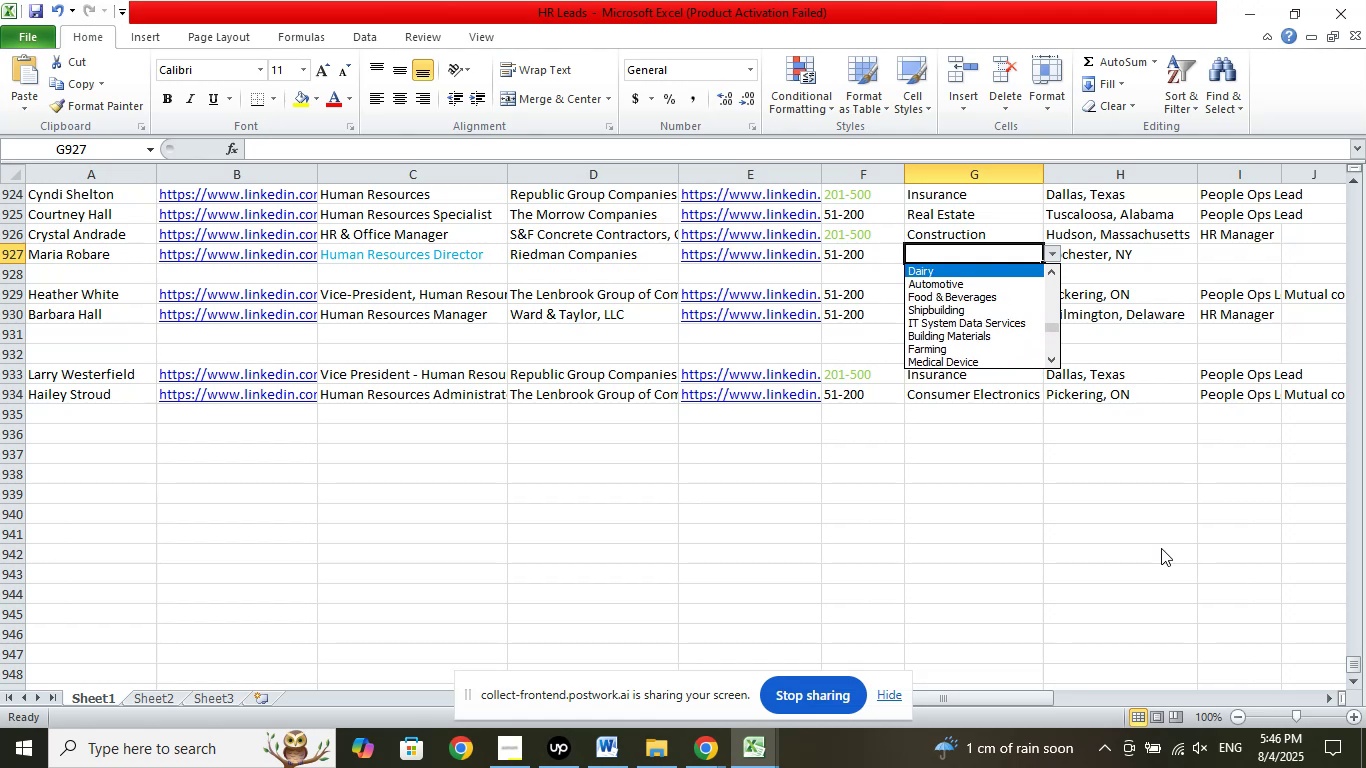 
key(ArrowUp)
 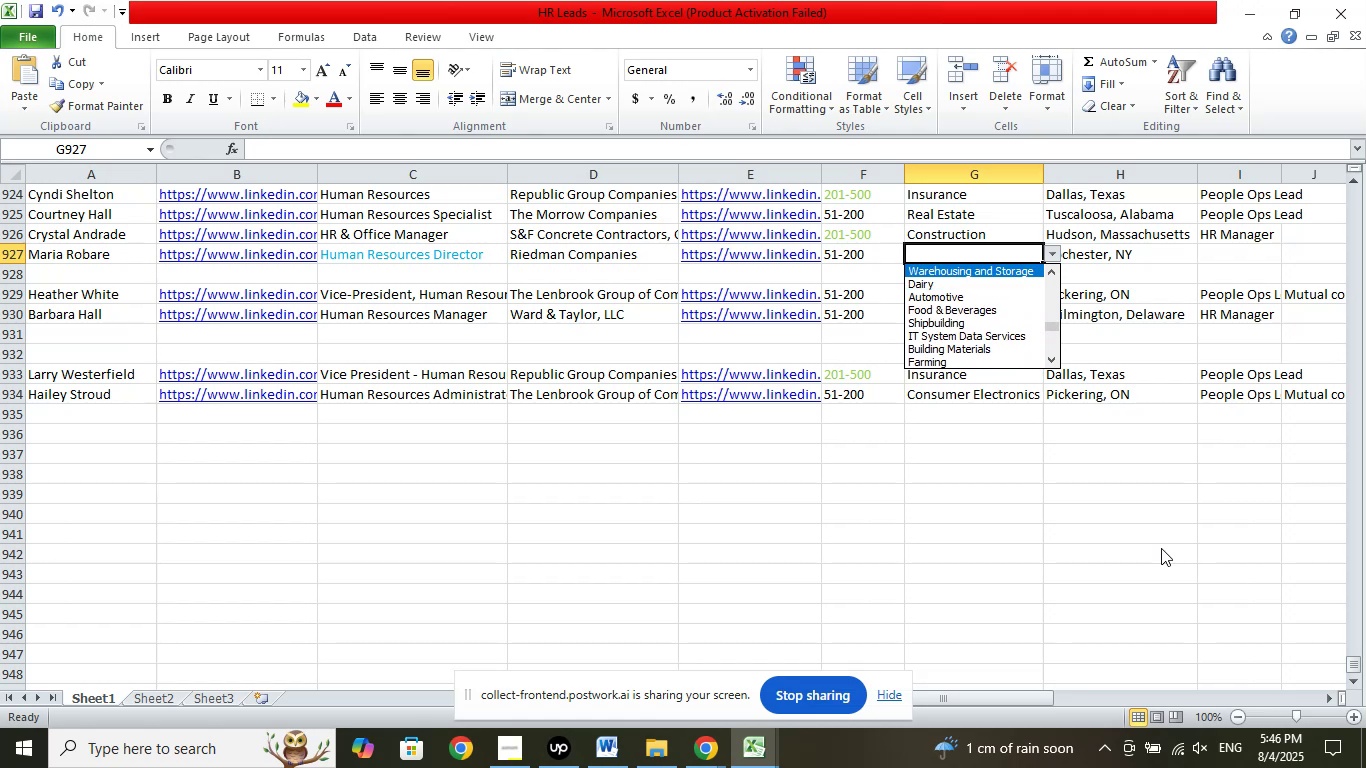 
key(ArrowUp)
 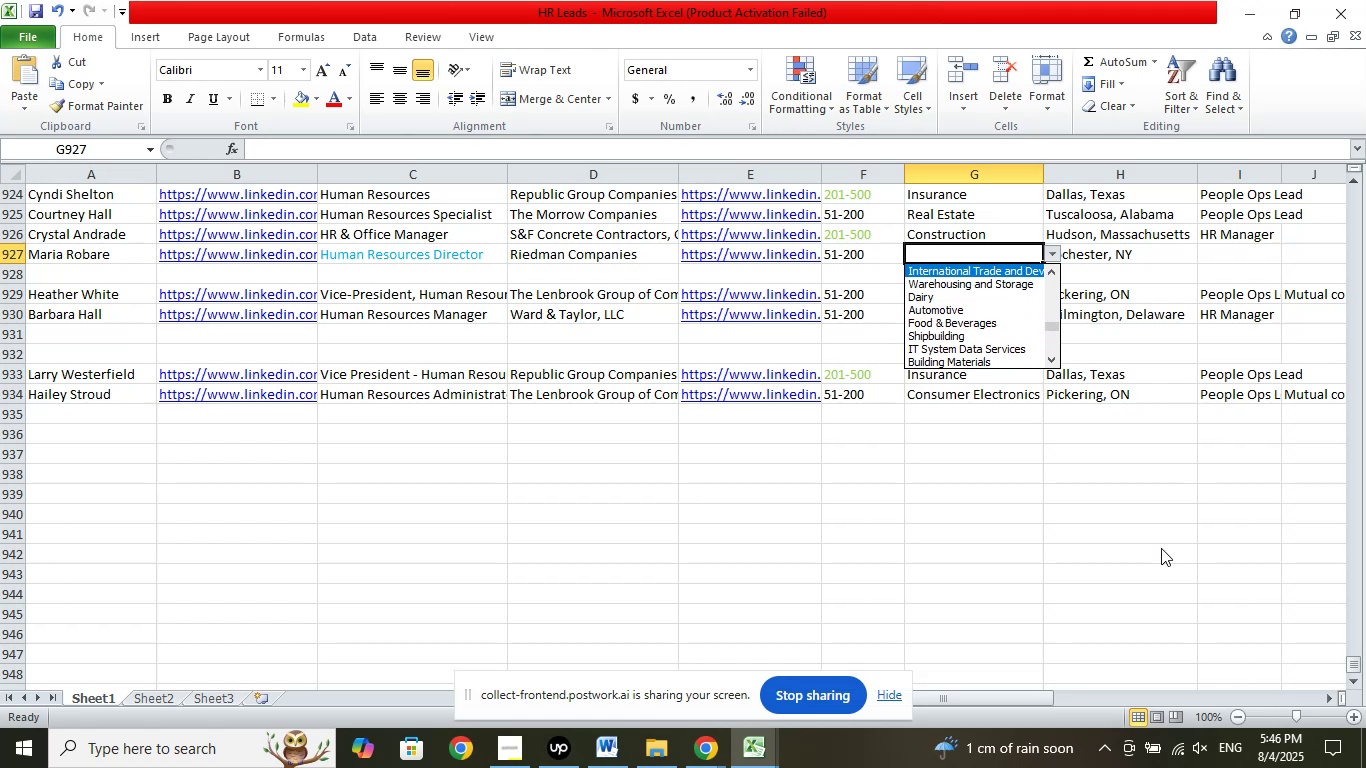 
key(ArrowUp)
 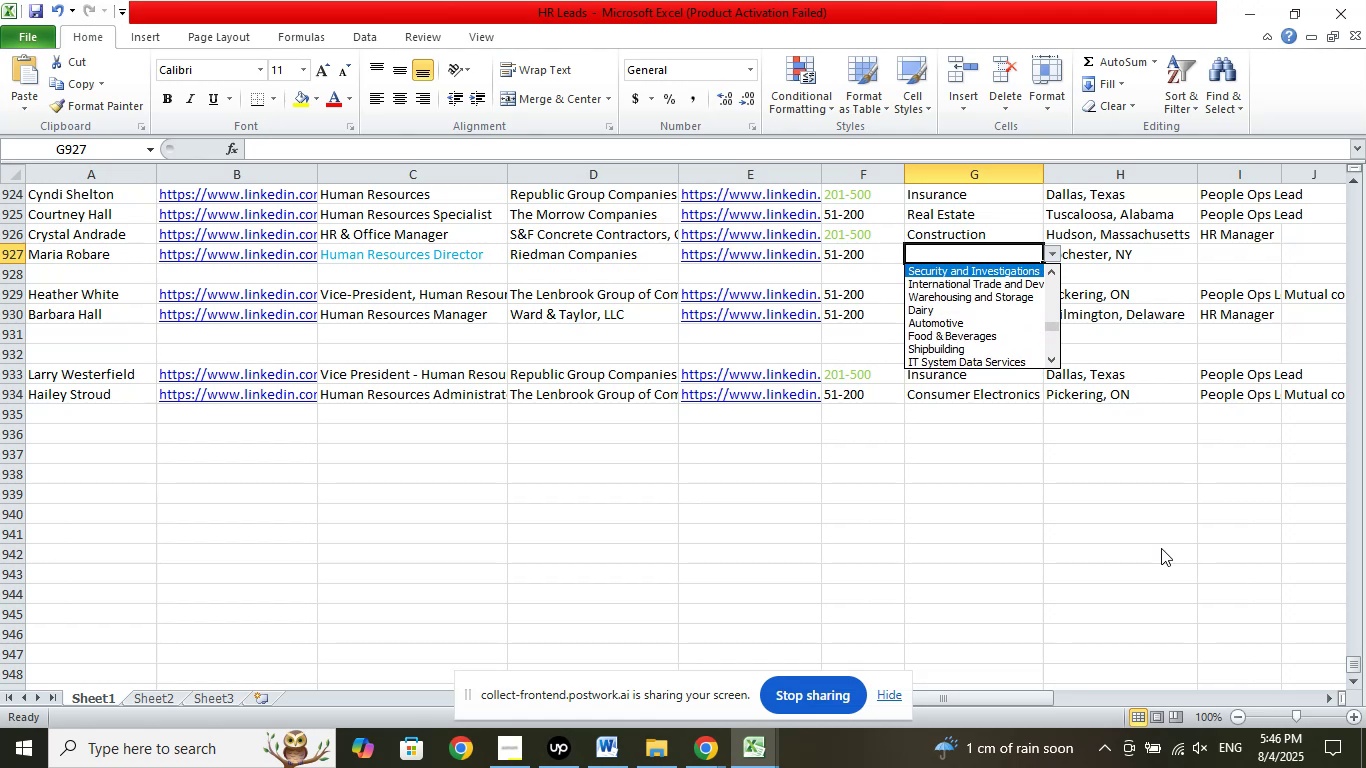 
key(ArrowUp)
 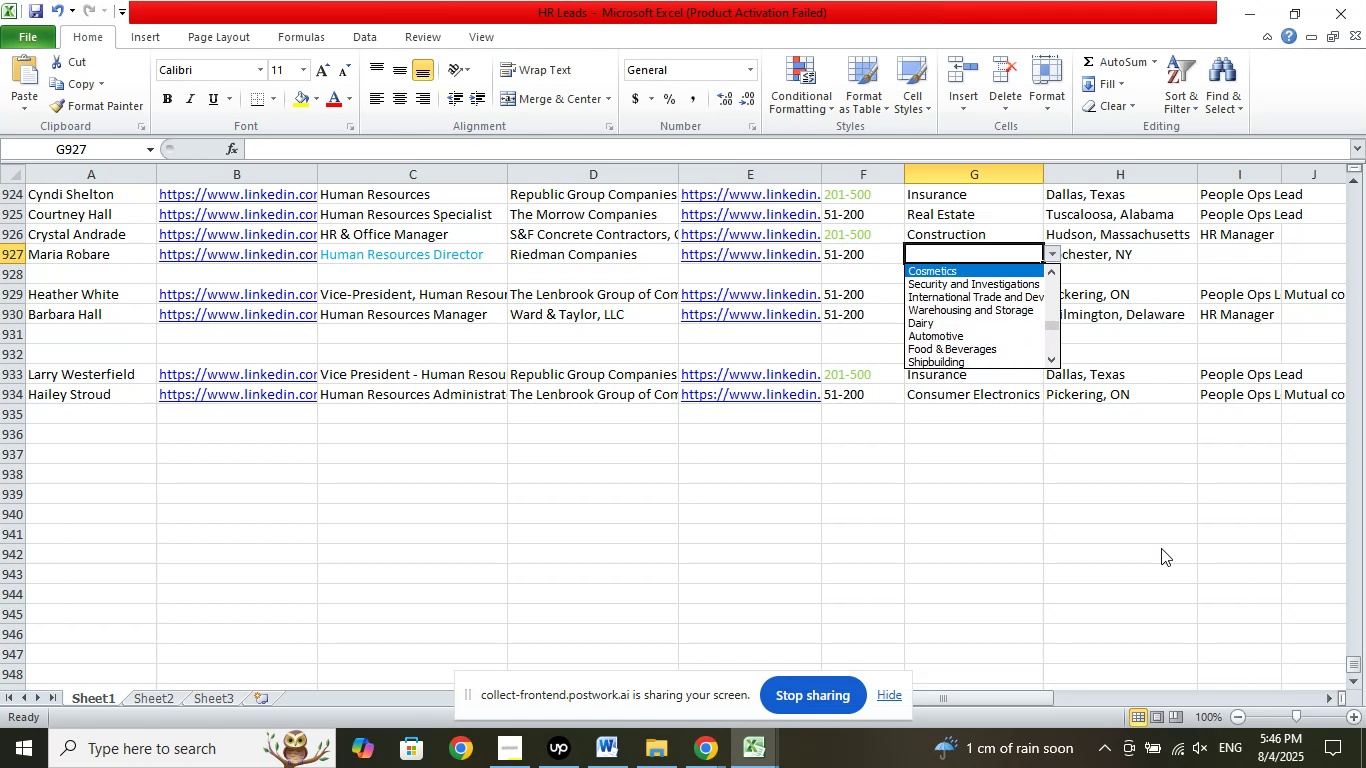 
key(ArrowUp)
 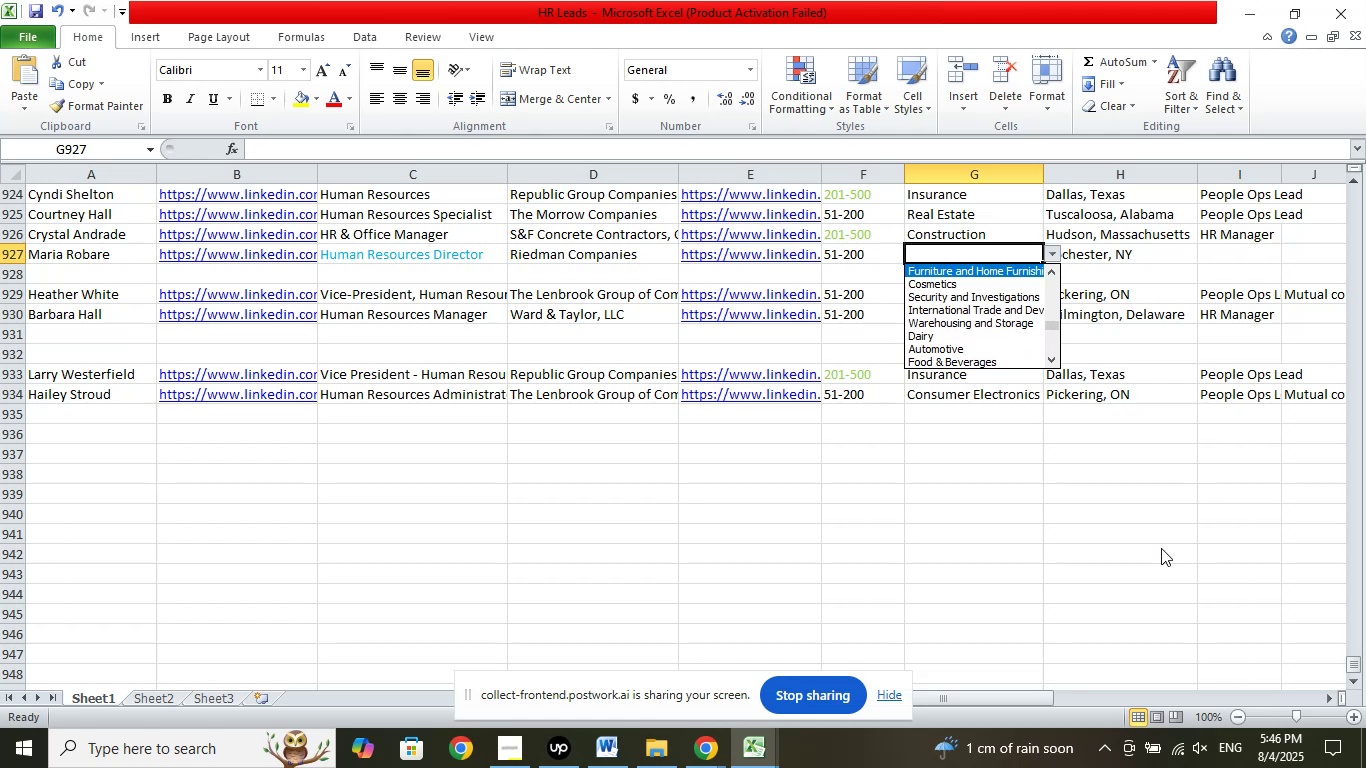 
key(ArrowUp)
 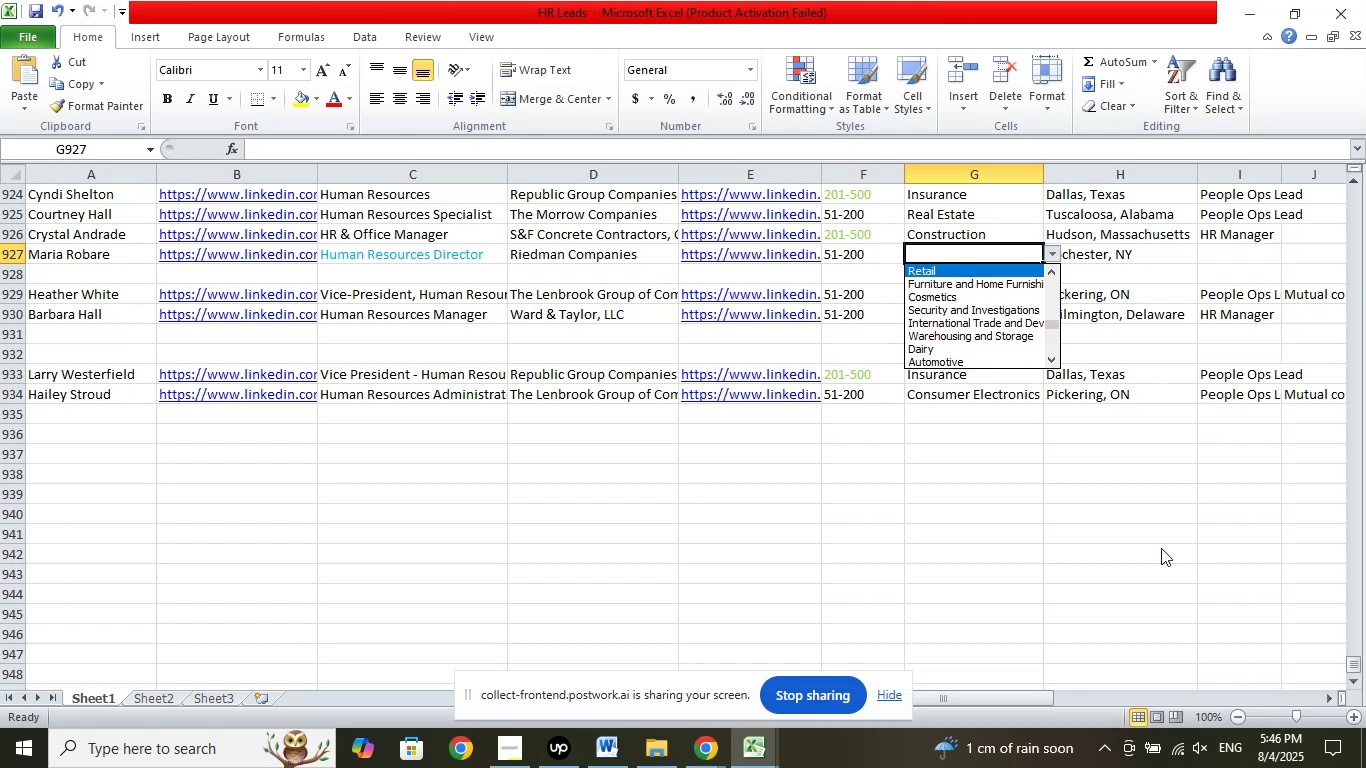 
key(ArrowUp)
 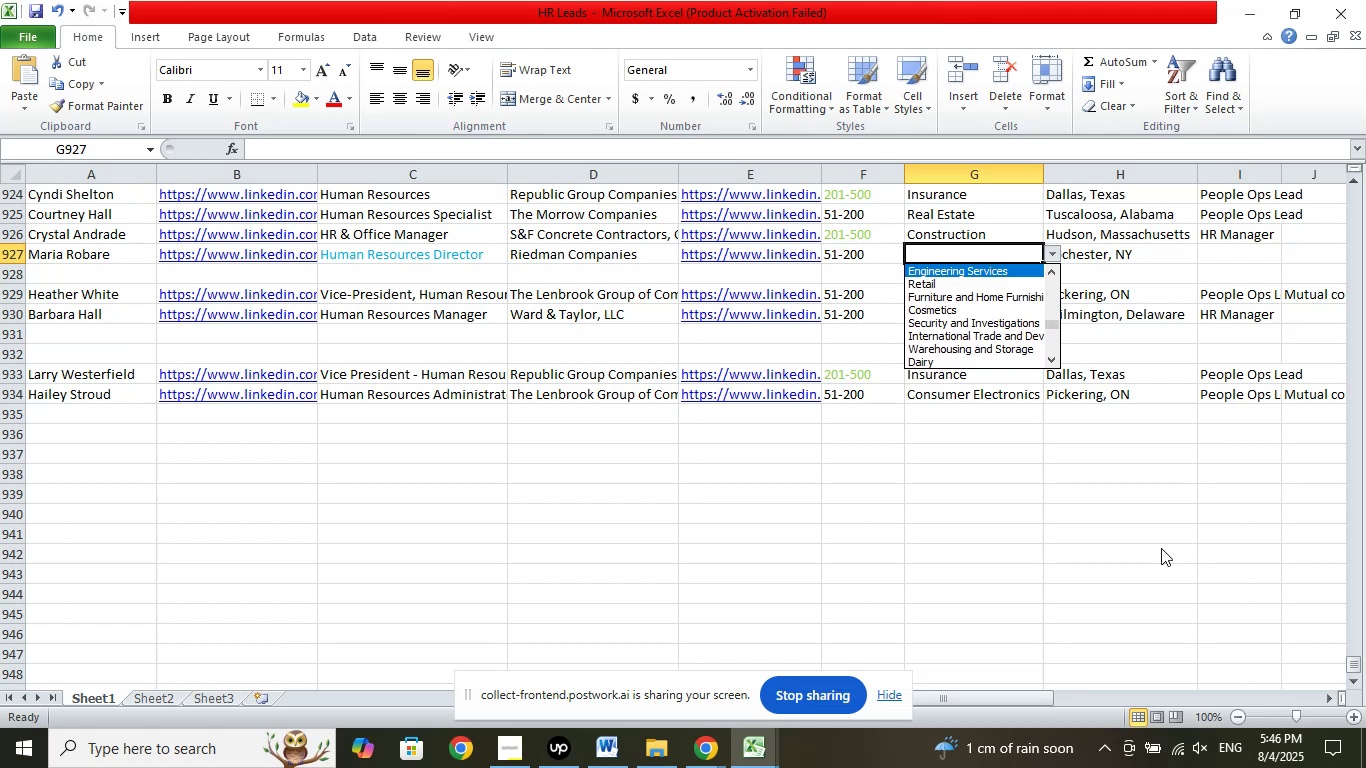 
key(ArrowUp)
 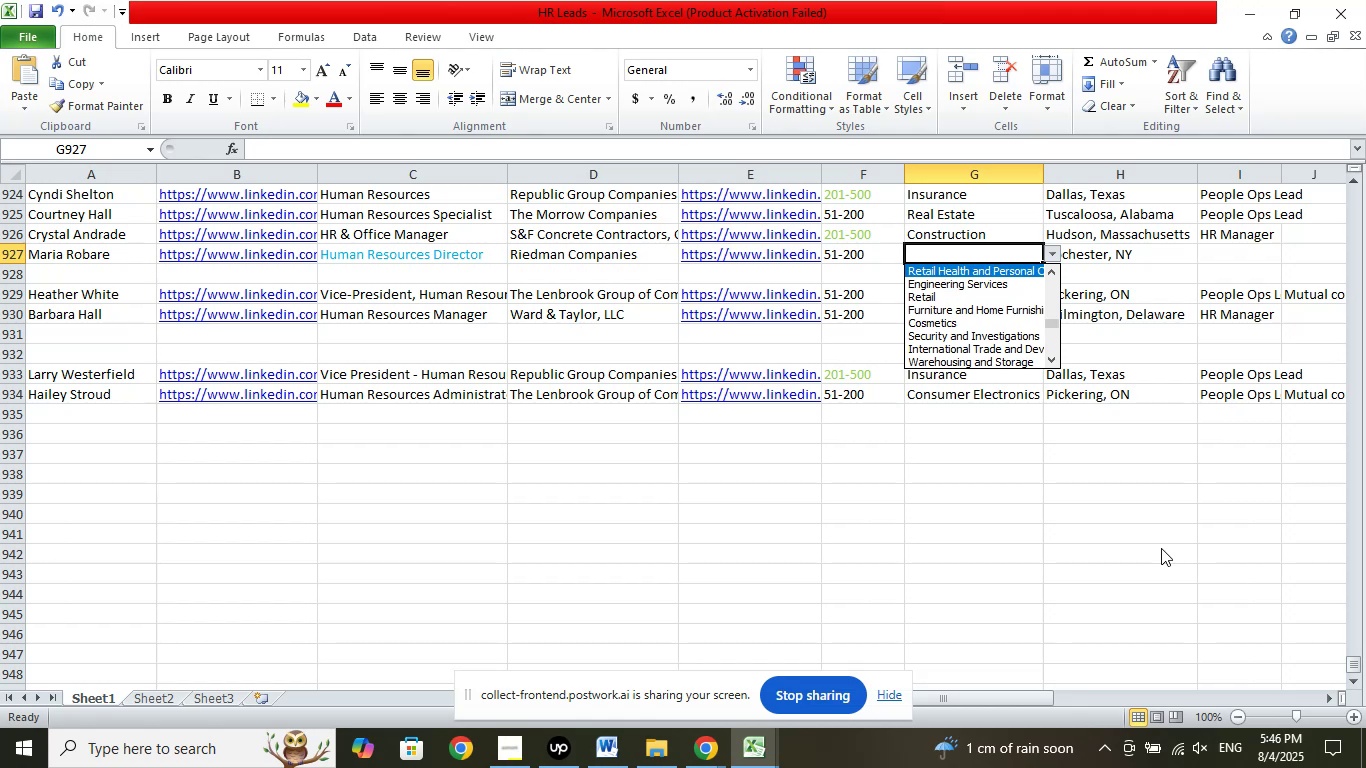 
key(ArrowUp)
 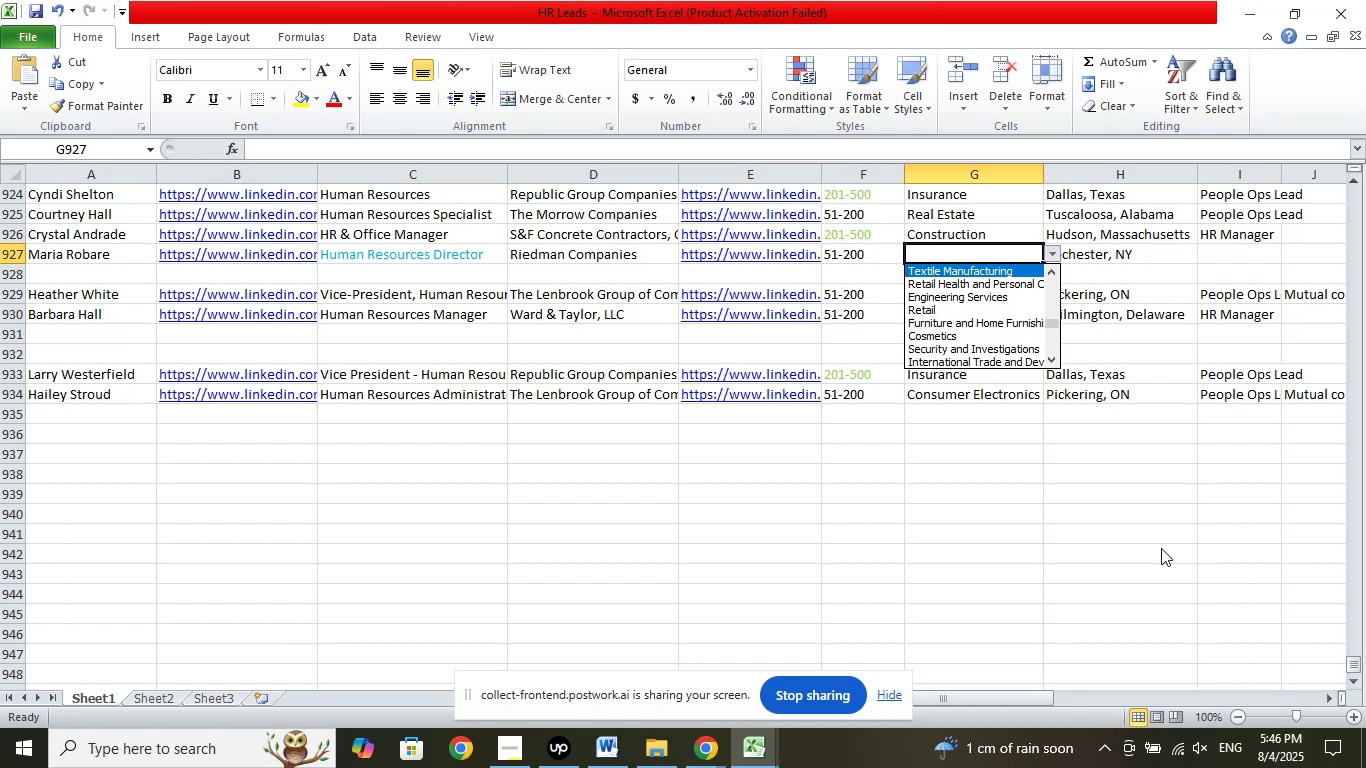 
key(ArrowUp)
 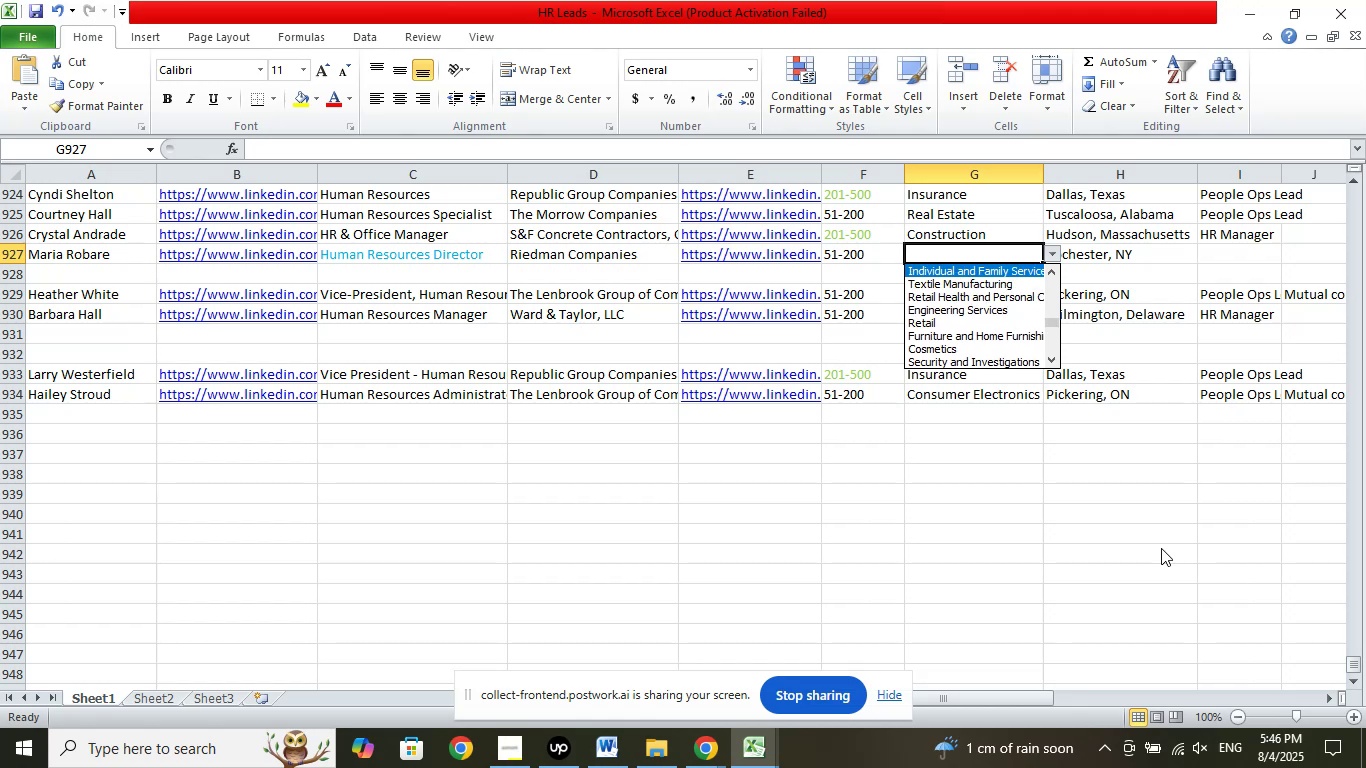 
key(ArrowUp)
 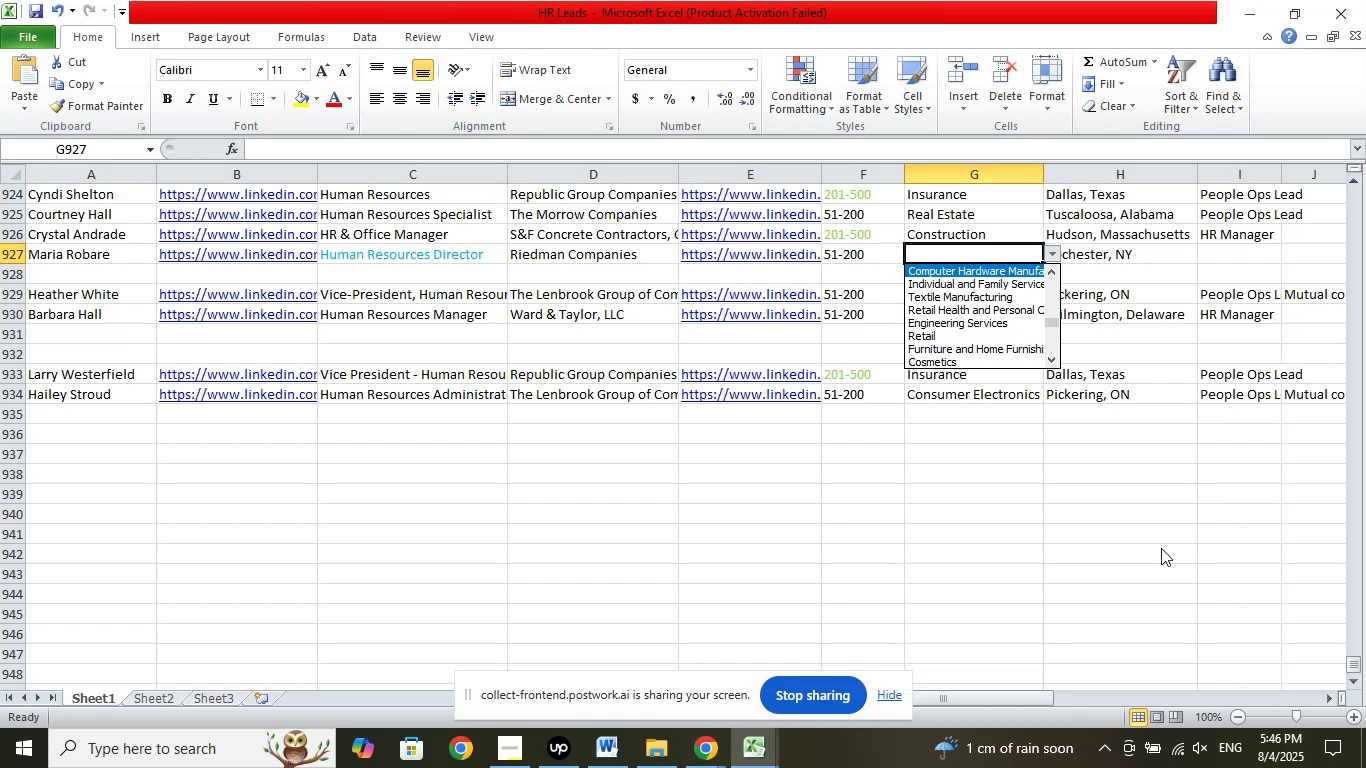 
key(ArrowUp)
 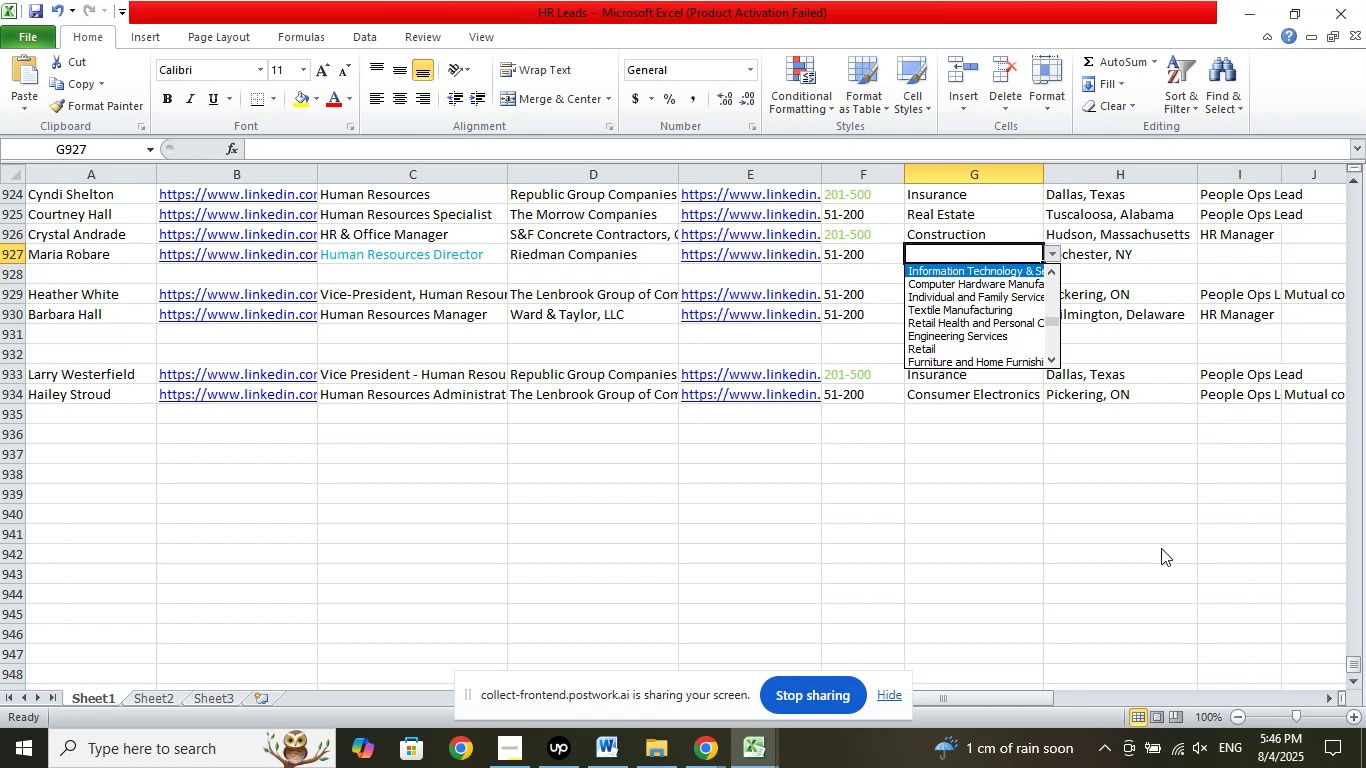 
key(ArrowUp)
 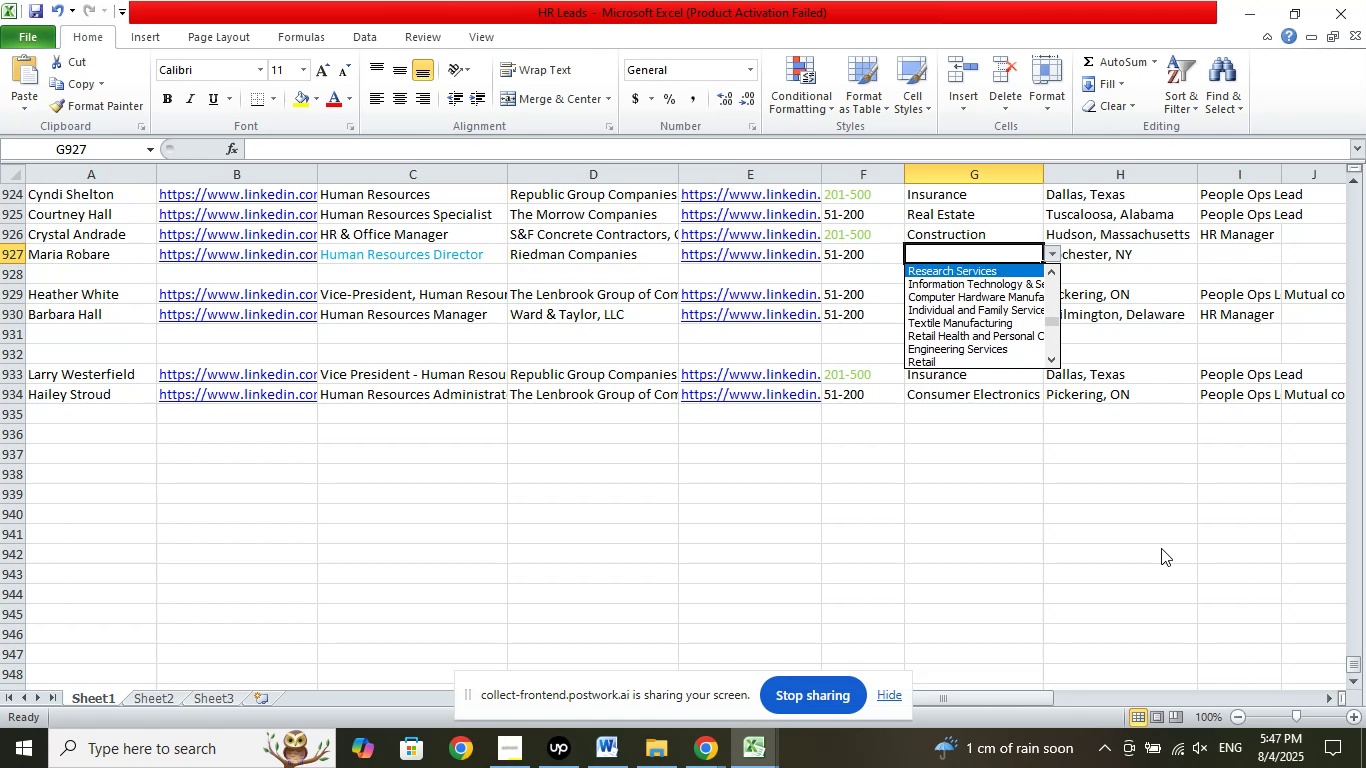 
key(ArrowUp)
 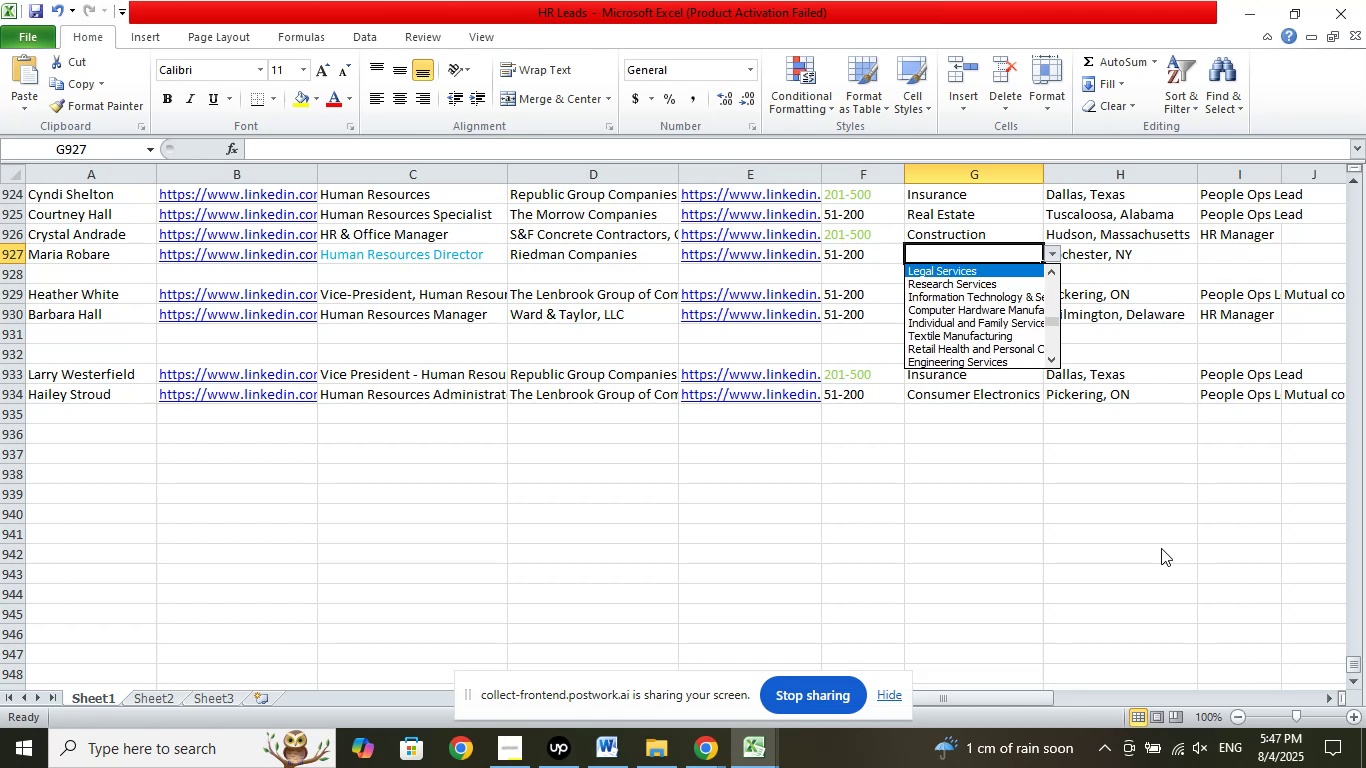 
key(ArrowUp)
 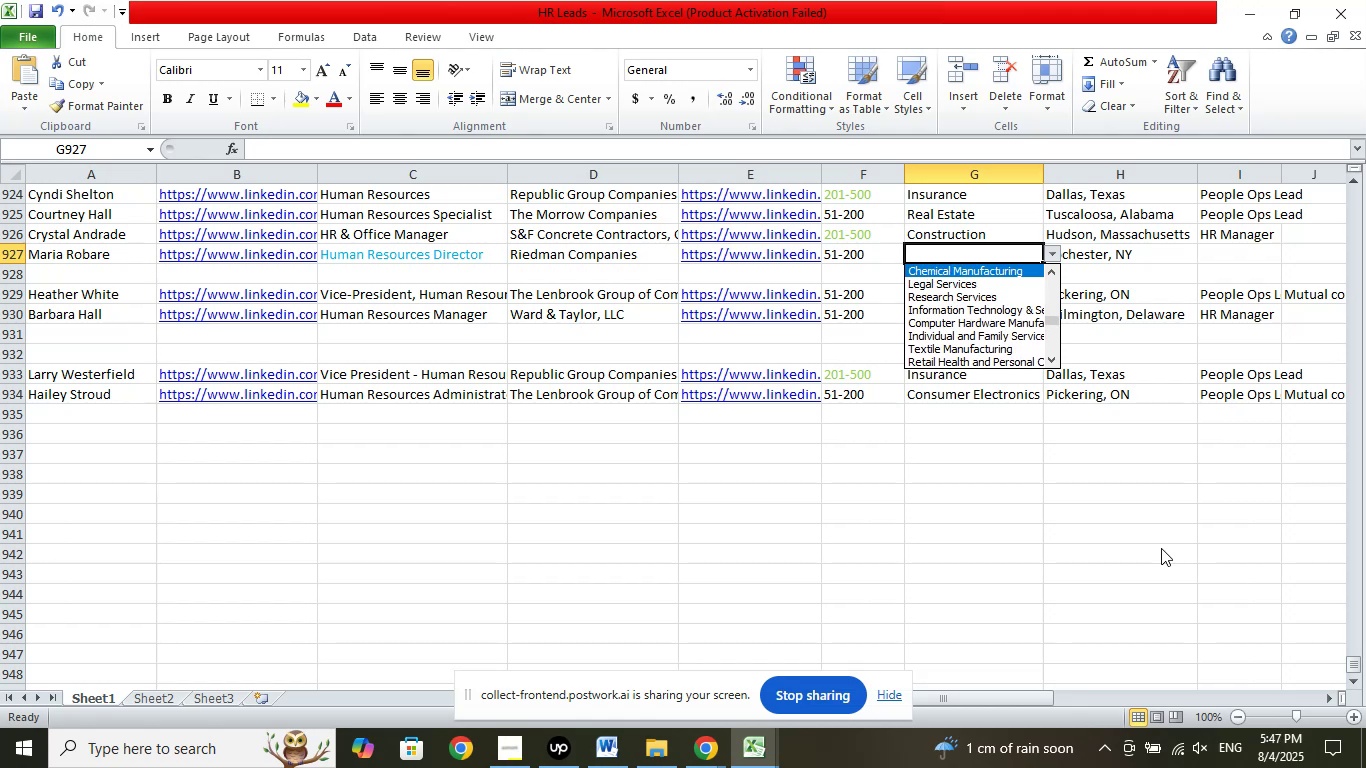 
key(ArrowUp)
 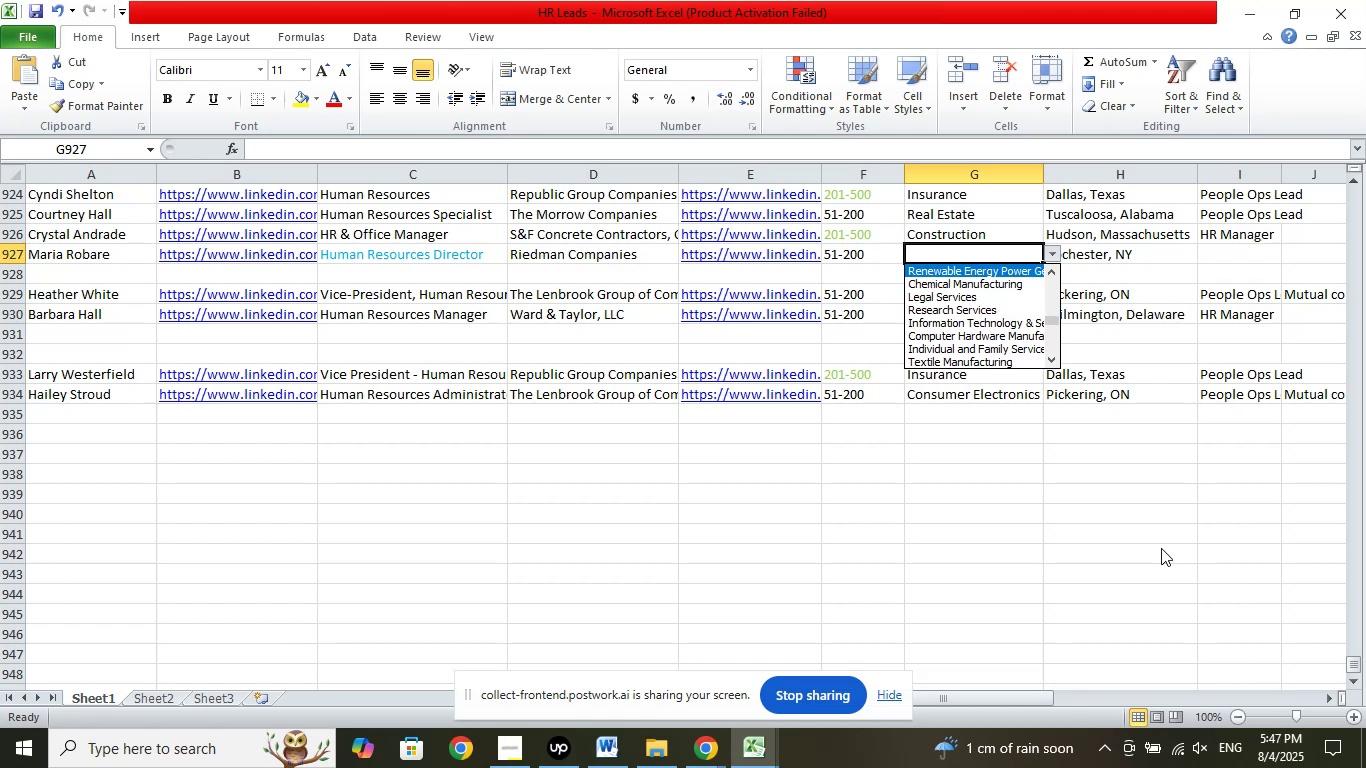 
key(ArrowUp)
 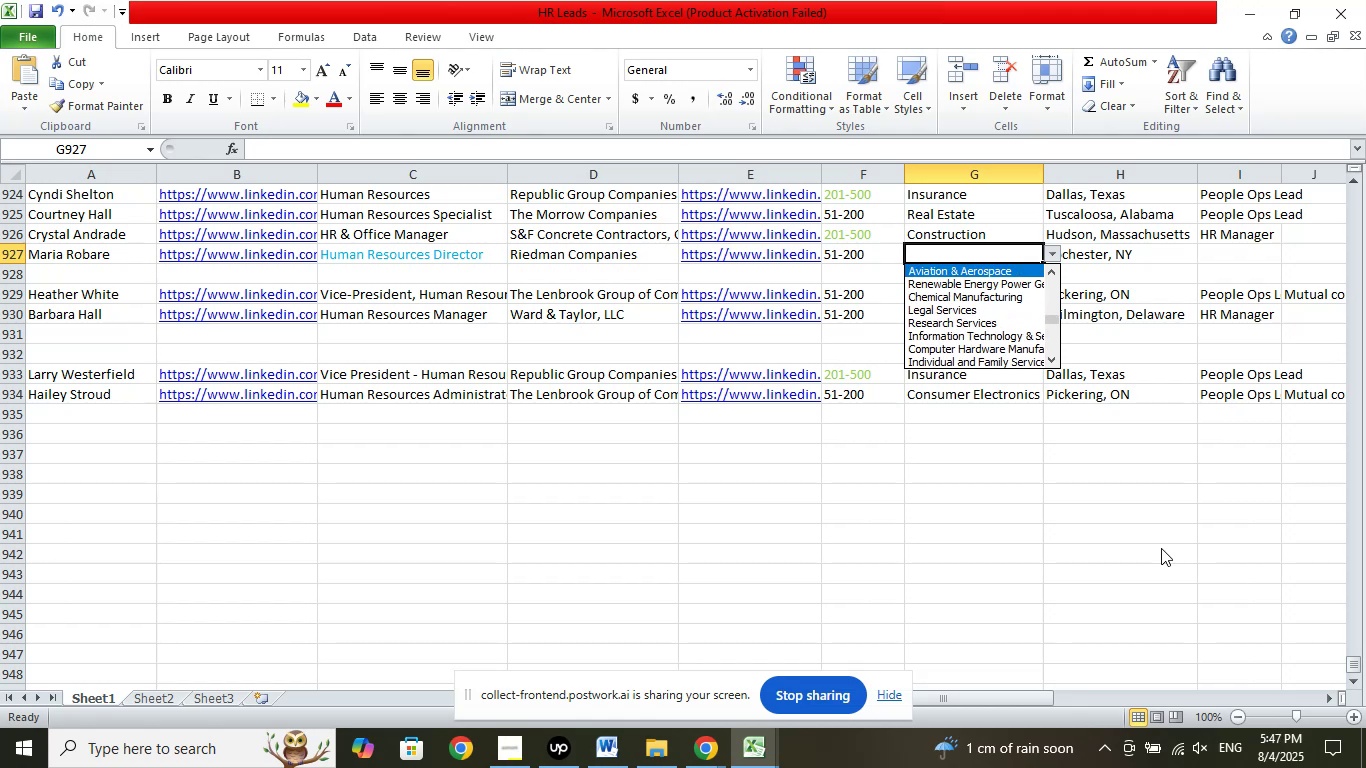 
key(ArrowUp)
 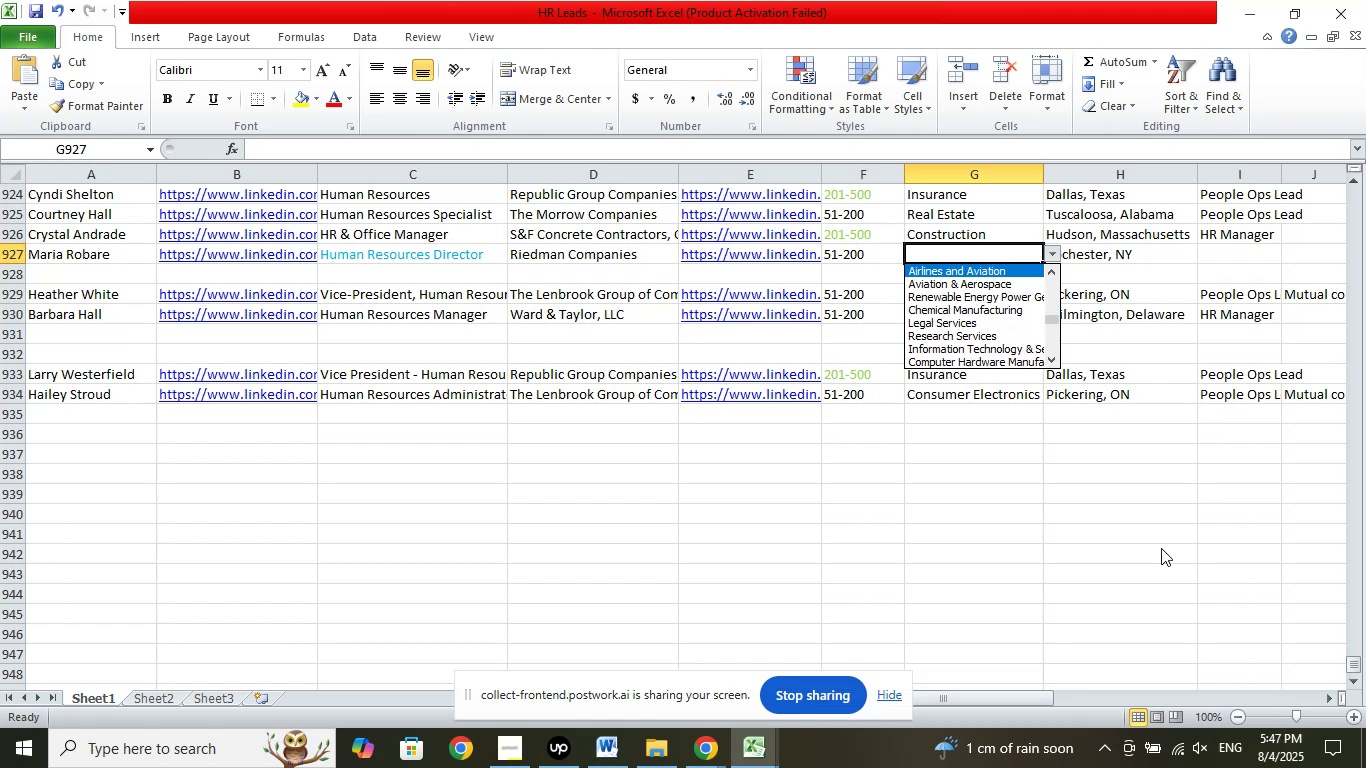 
key(ArrowUp)
 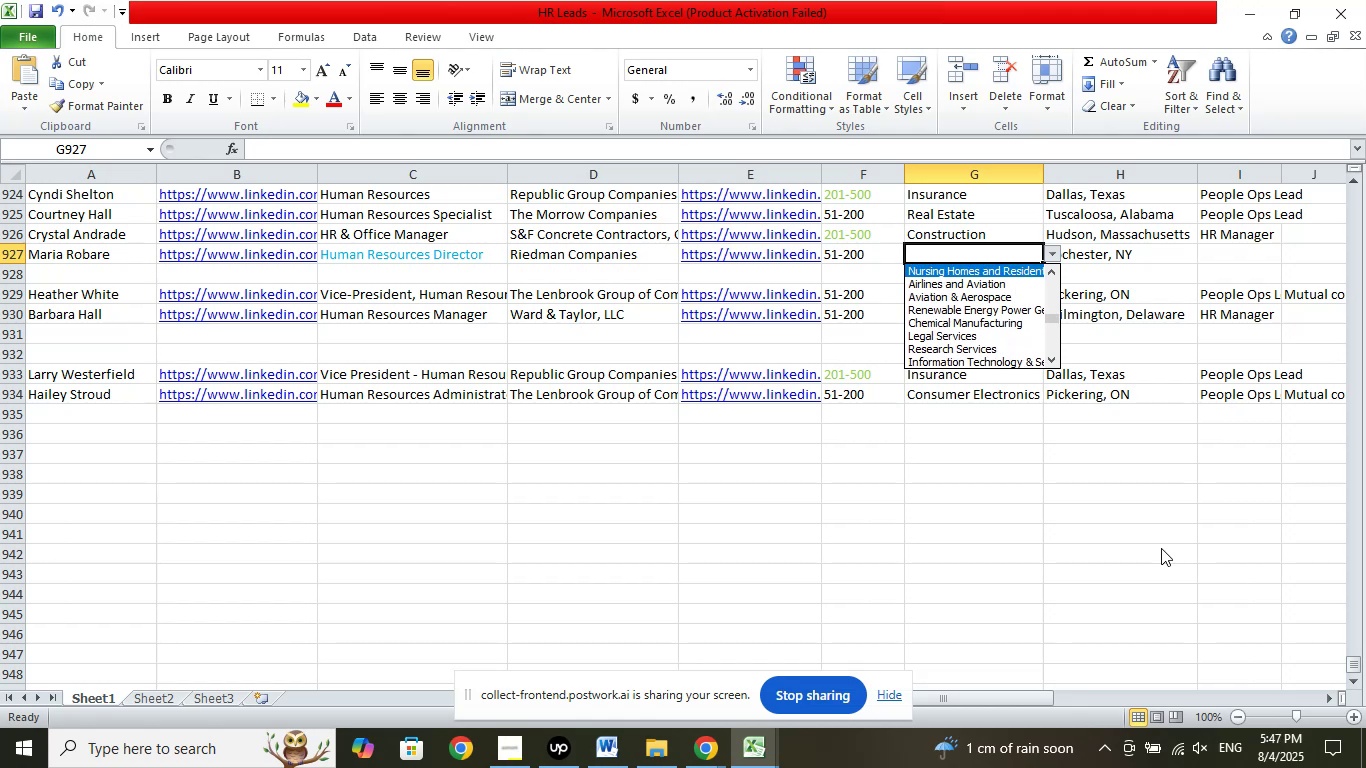 
key(ArrowUp)
 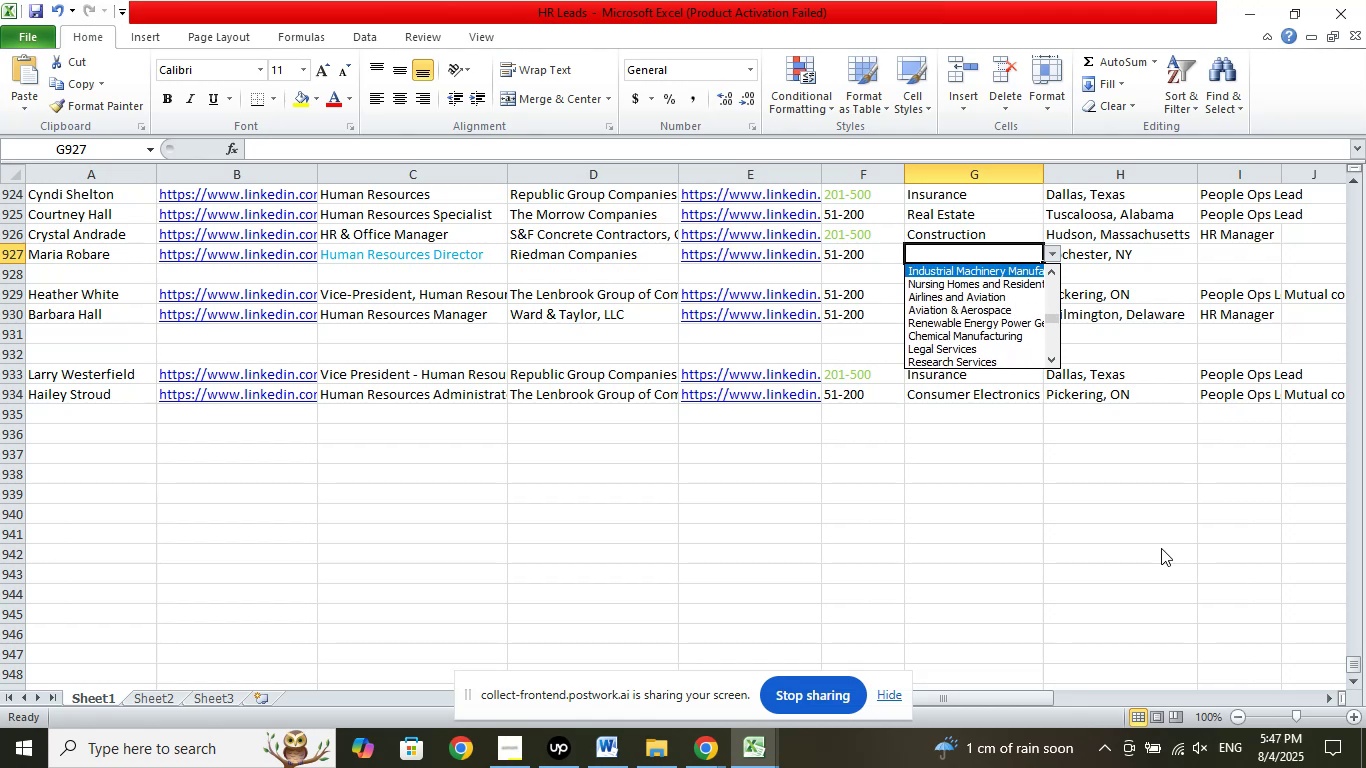 
key(ArrowUp)
 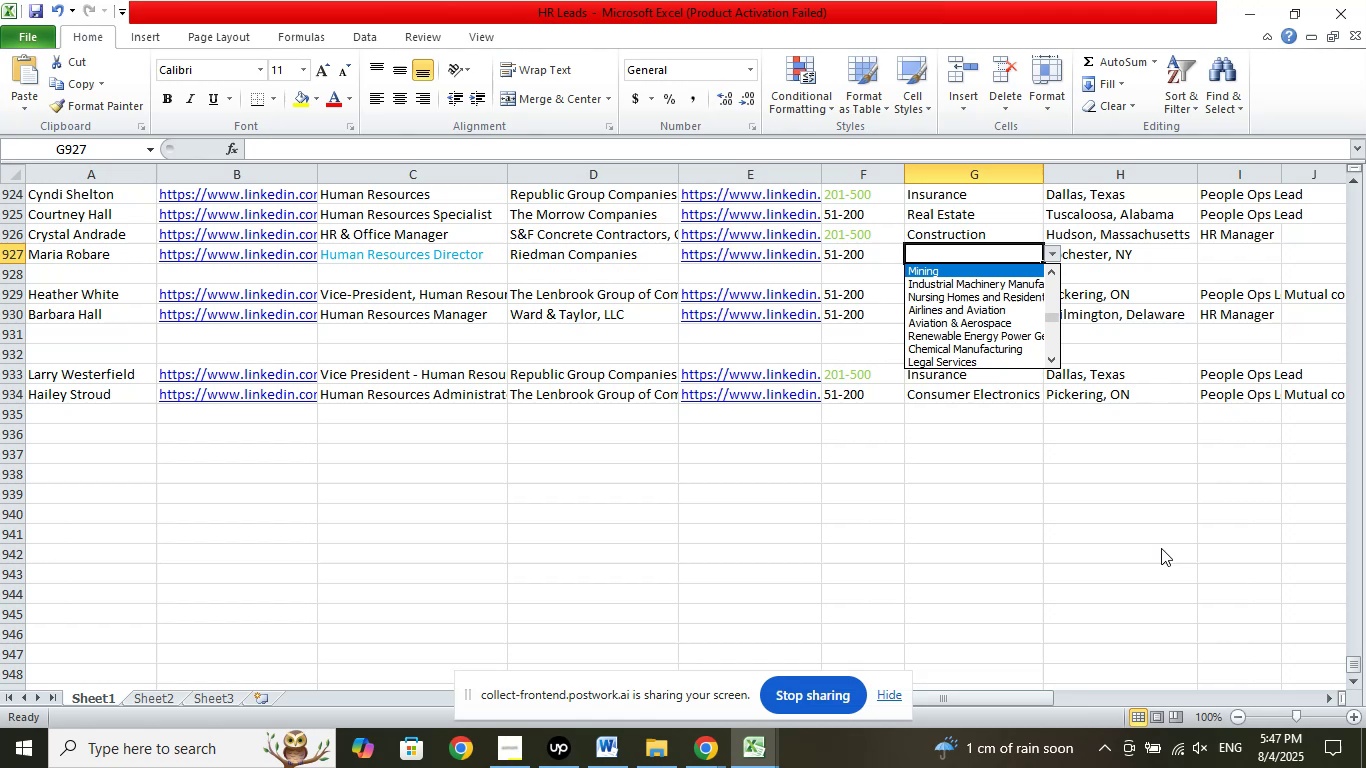 
key(ArrowUp)
 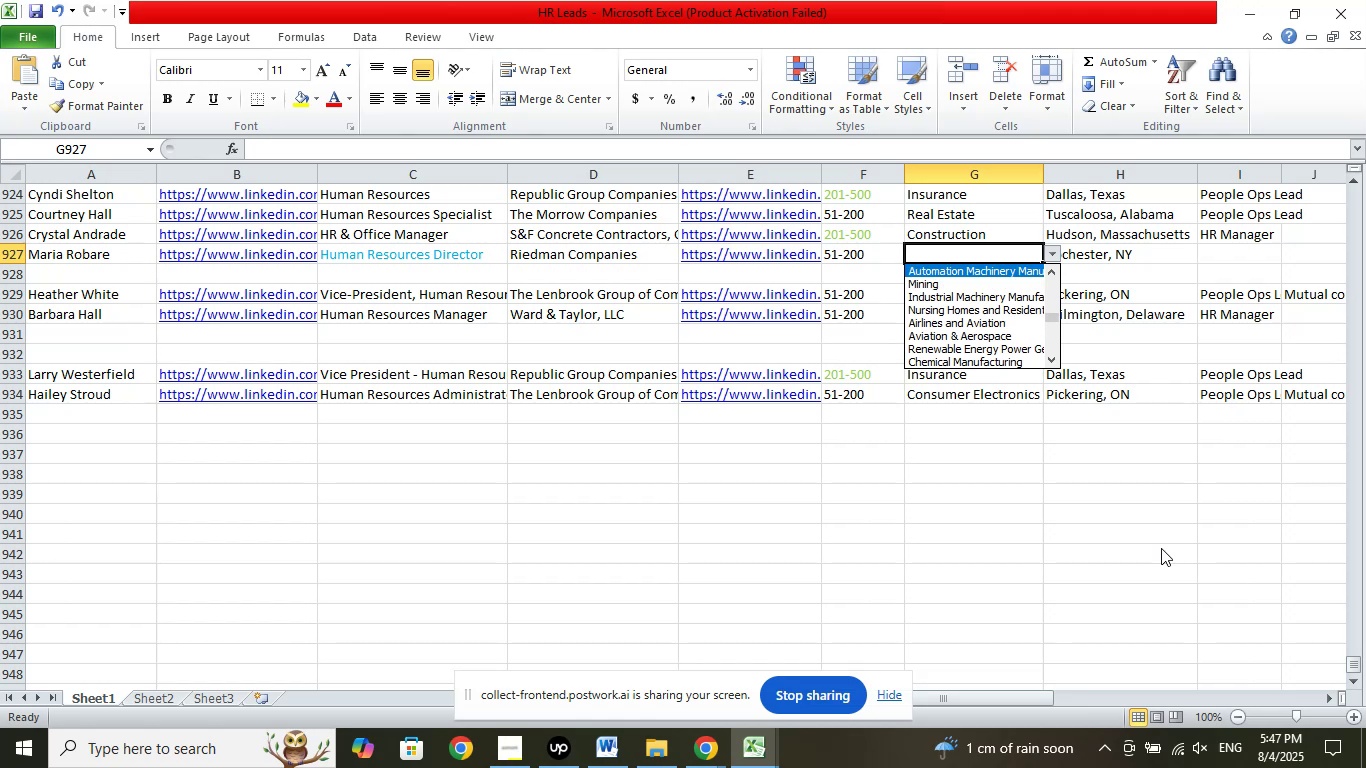 
key(ArrowUp)
 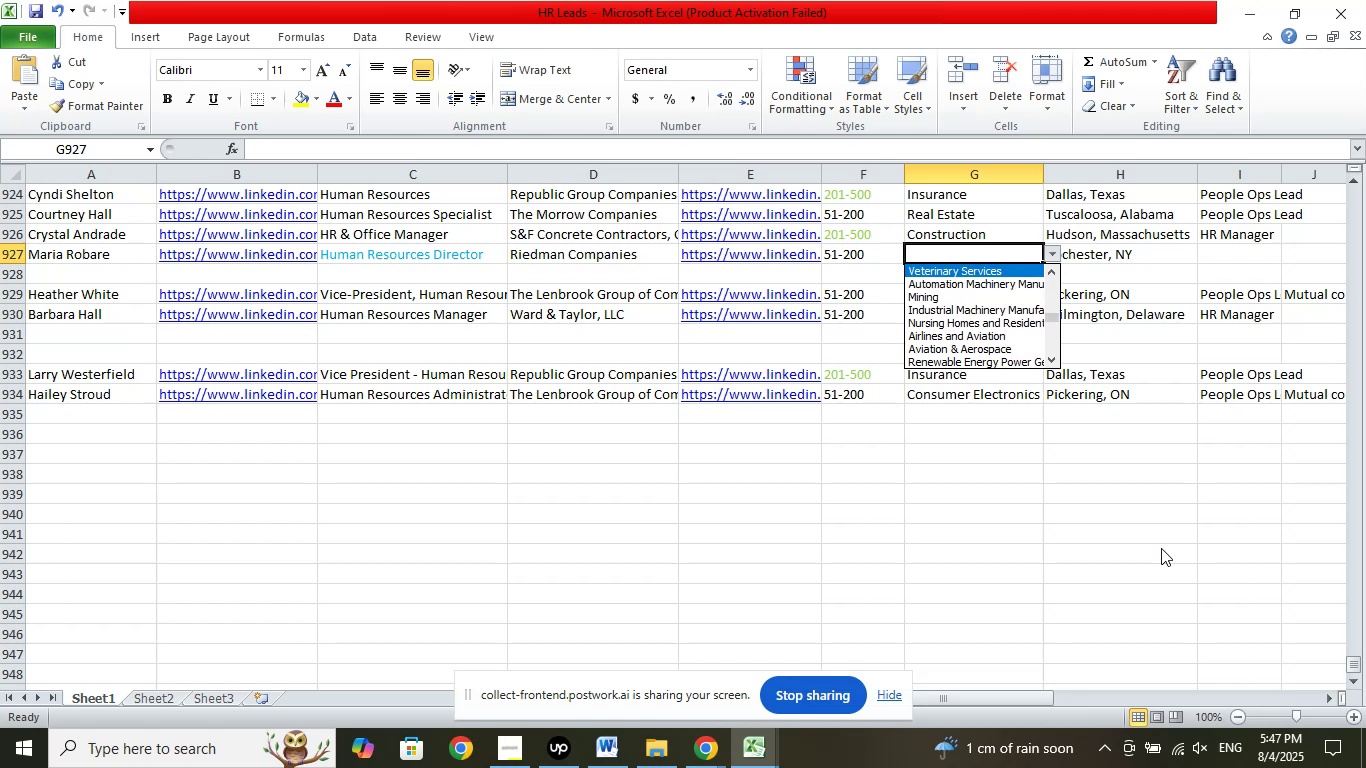 
hold_key(key=ArrowUp, duration=0.48)
 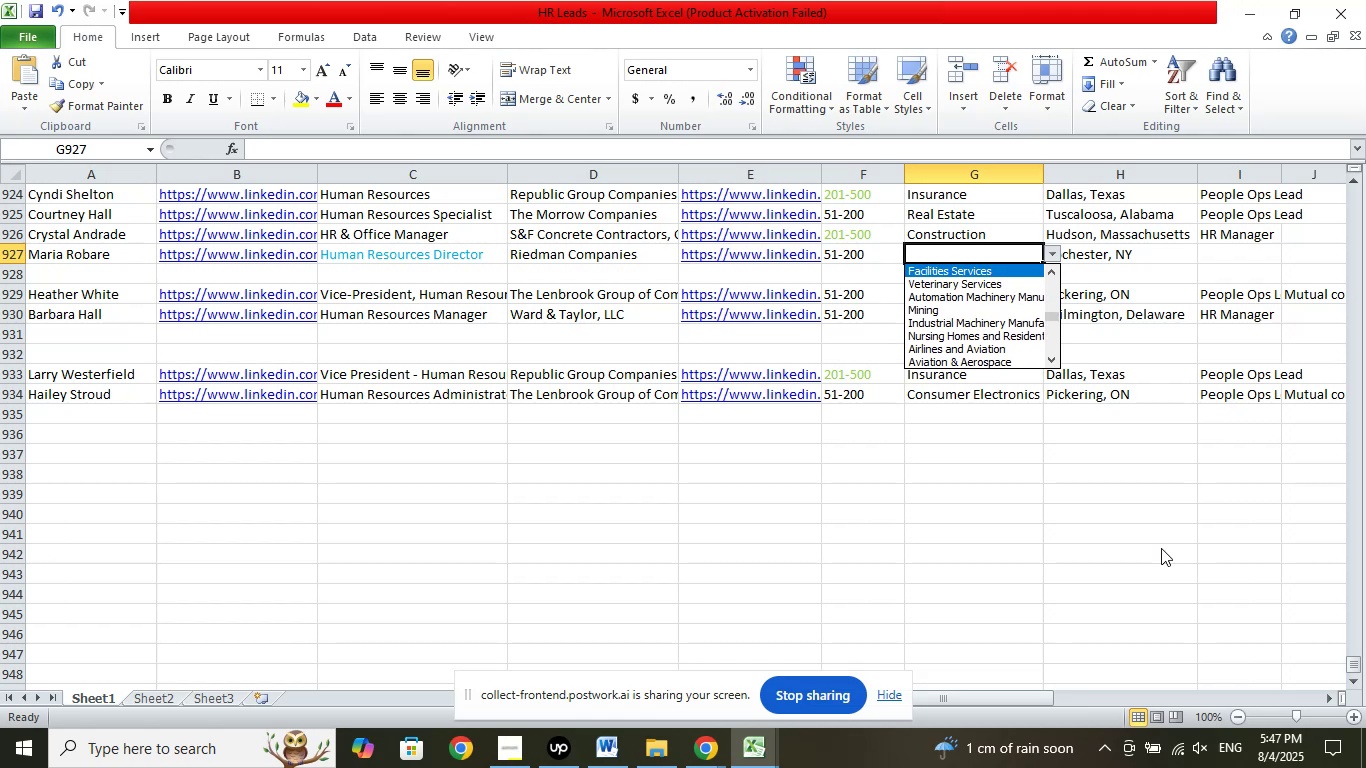 
key(ArrowUp)
 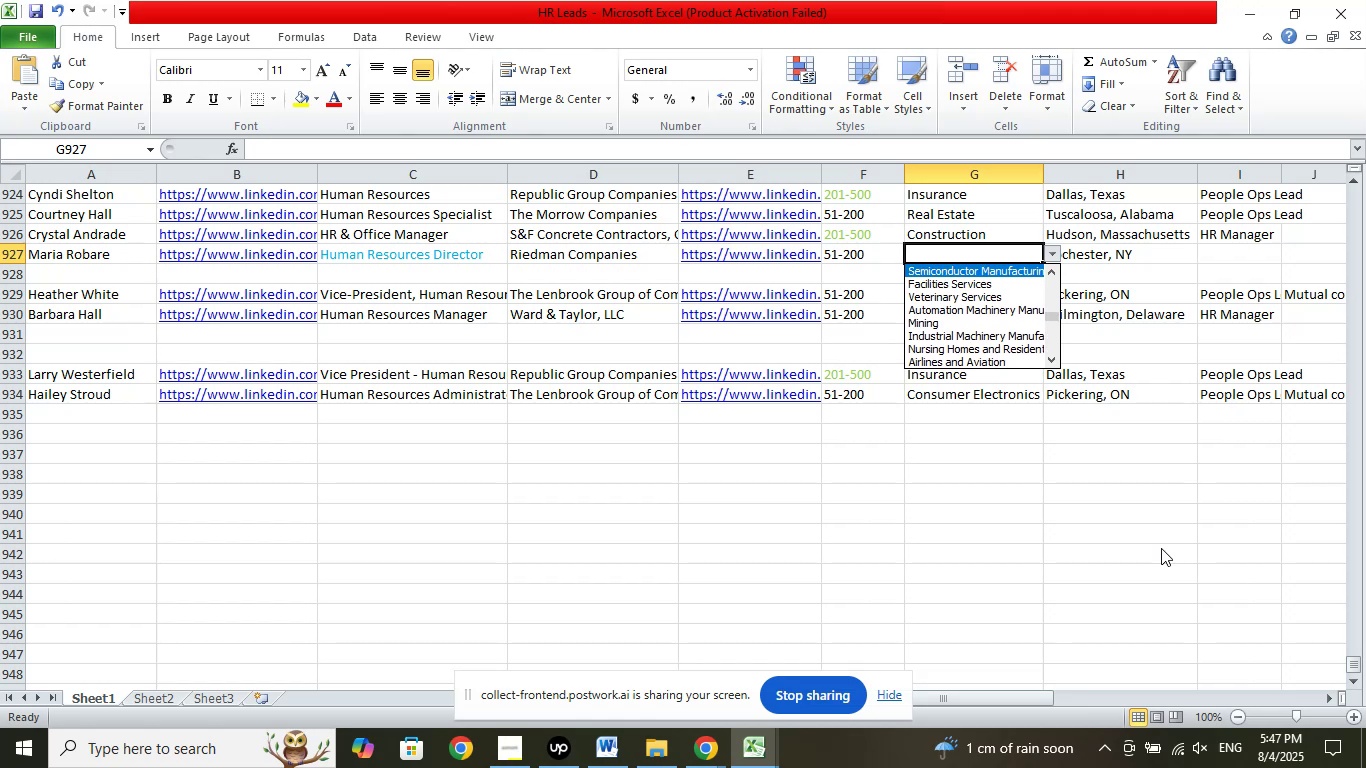 
key(ArrowUp)
 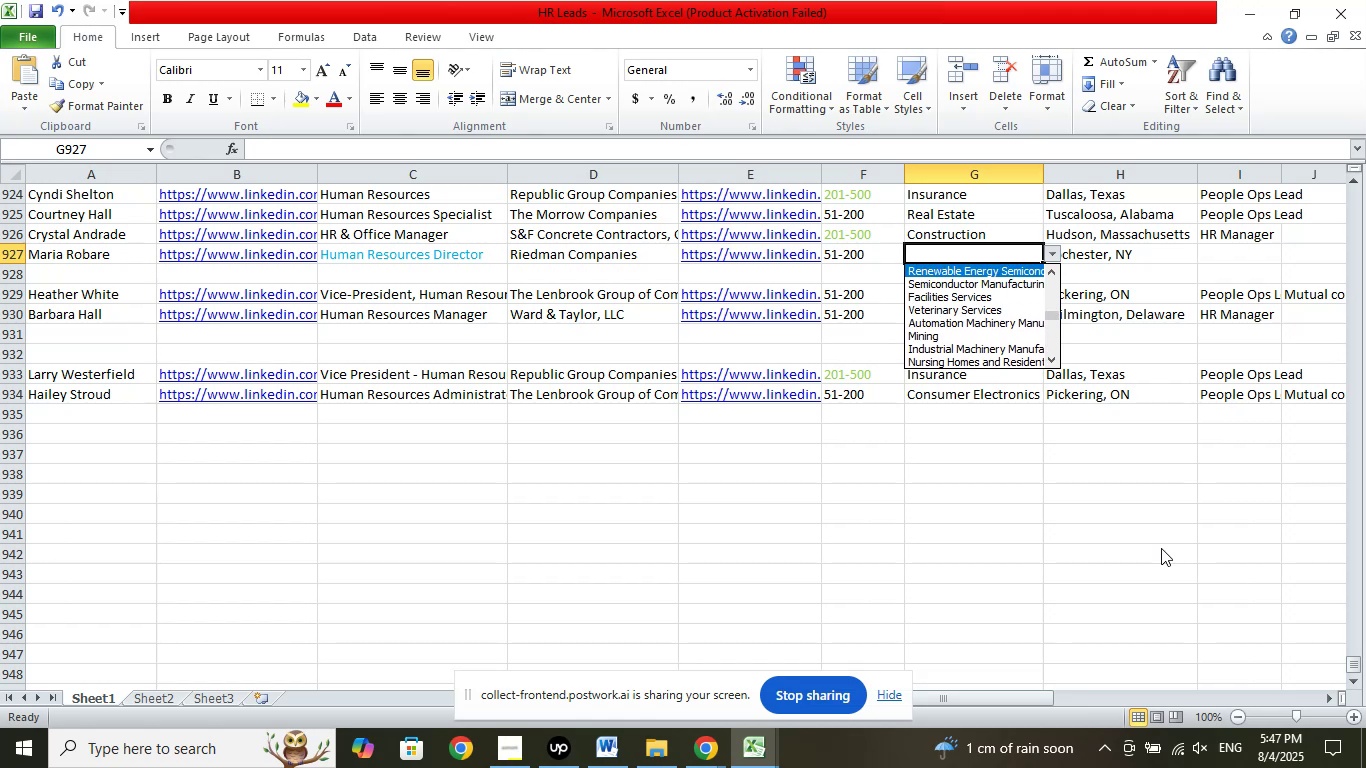 
key(ArrowUp)
 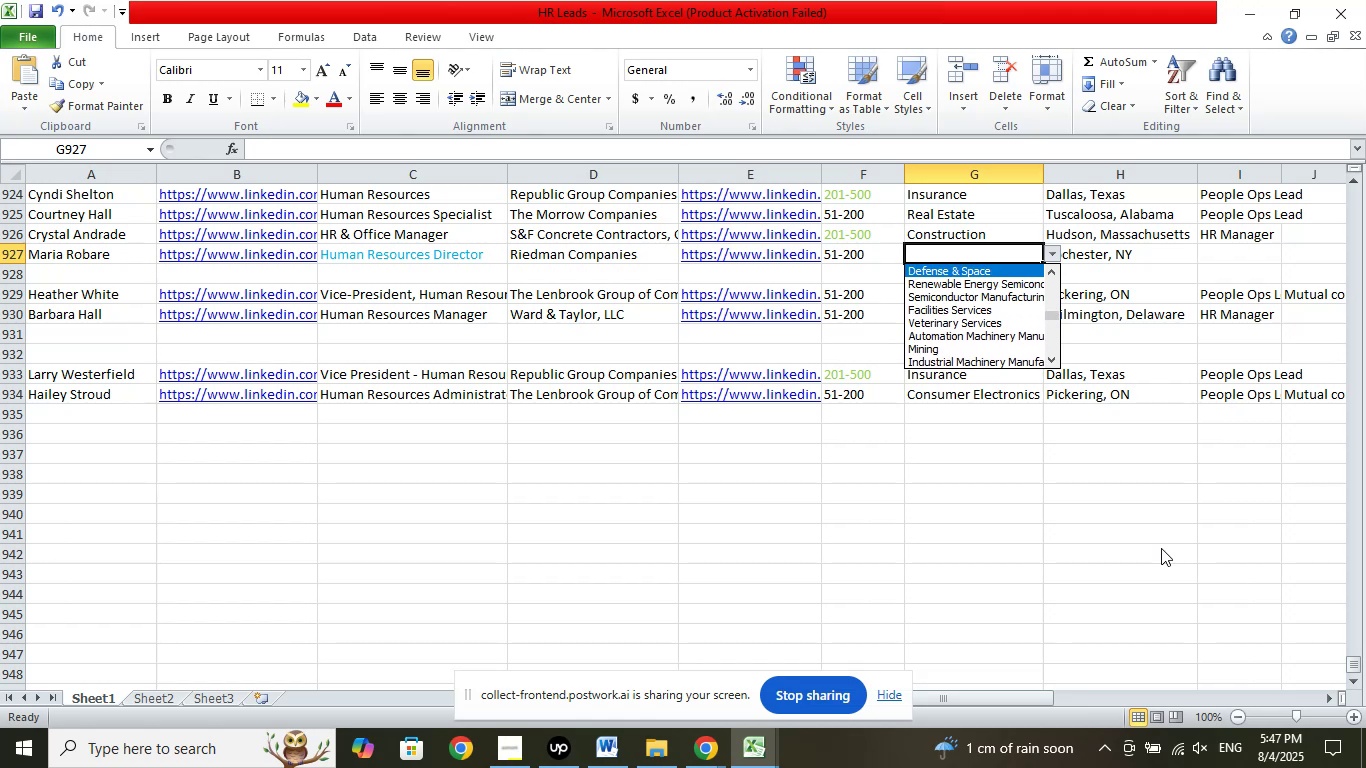 
key(ArrowUp)
 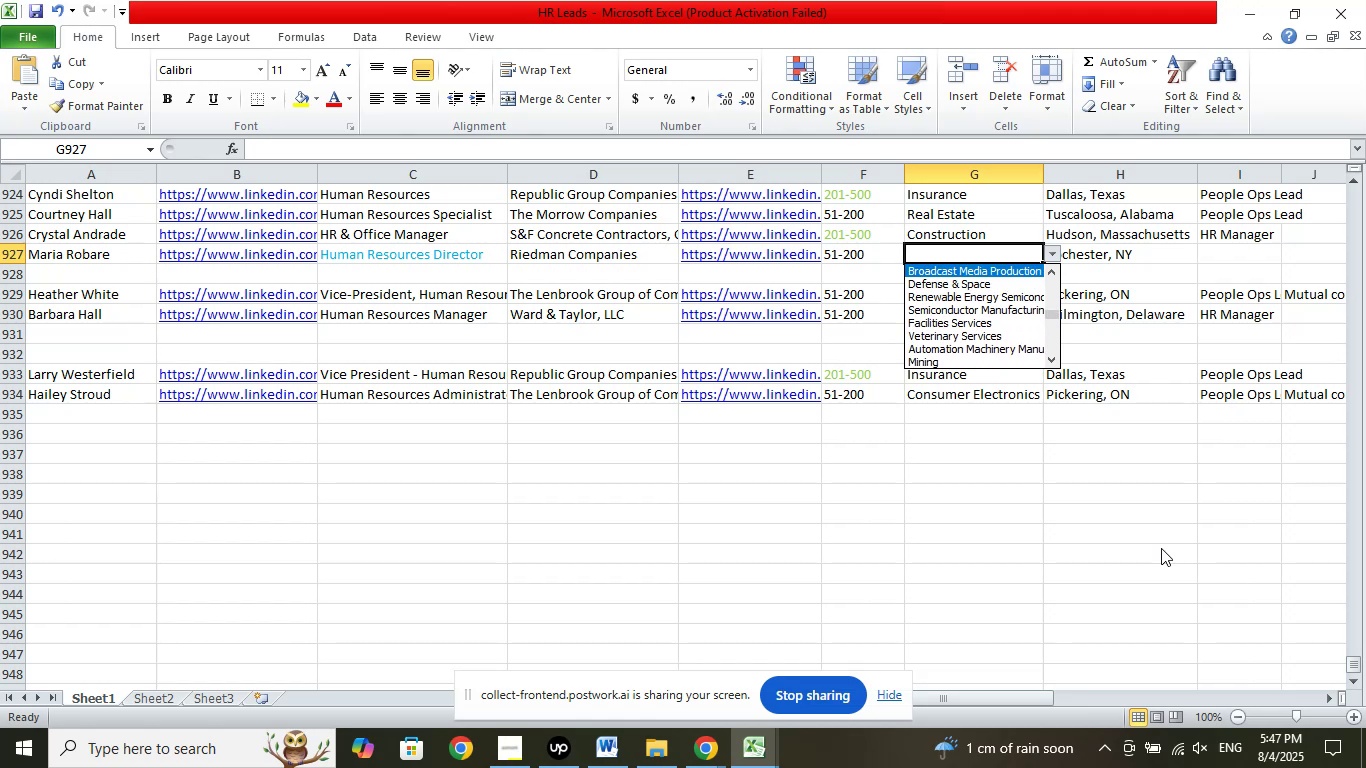 
key(ArrowUp)
 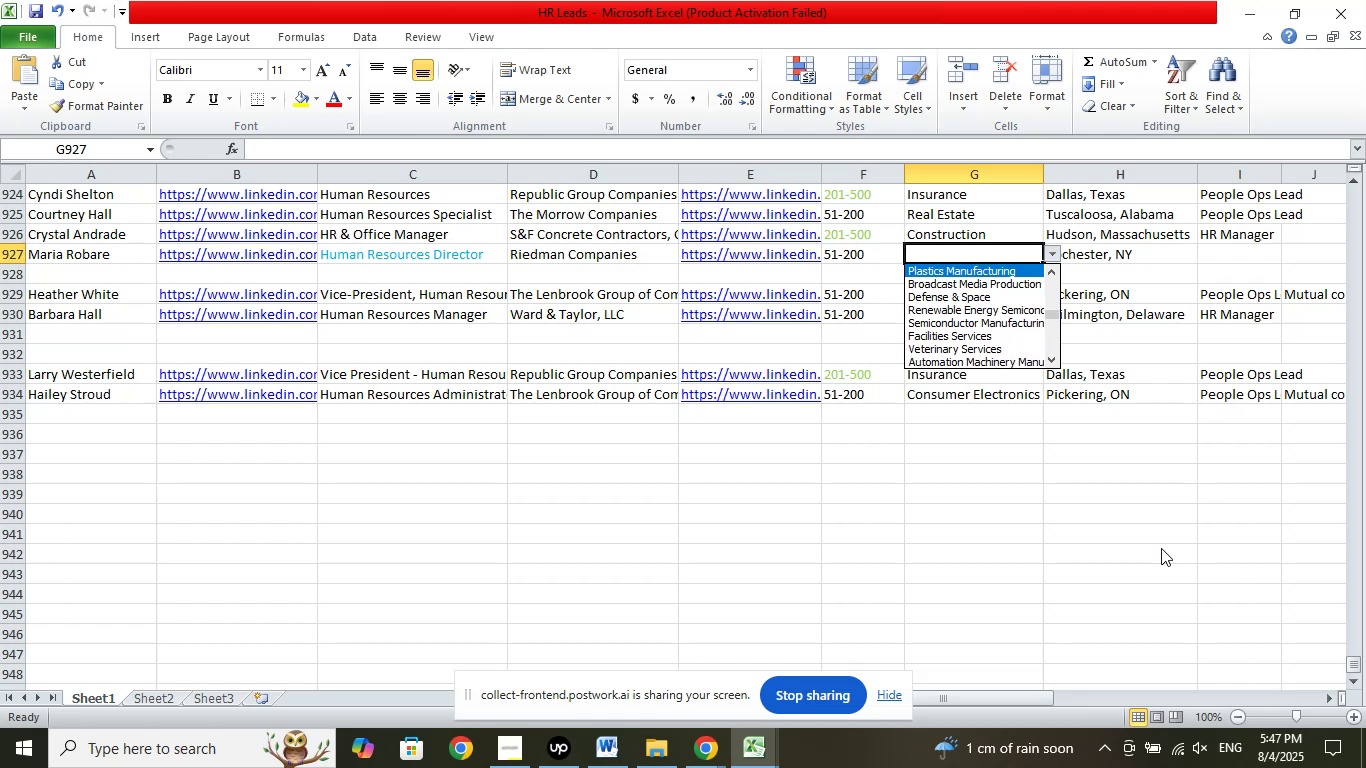 
key(ArrowUp)
 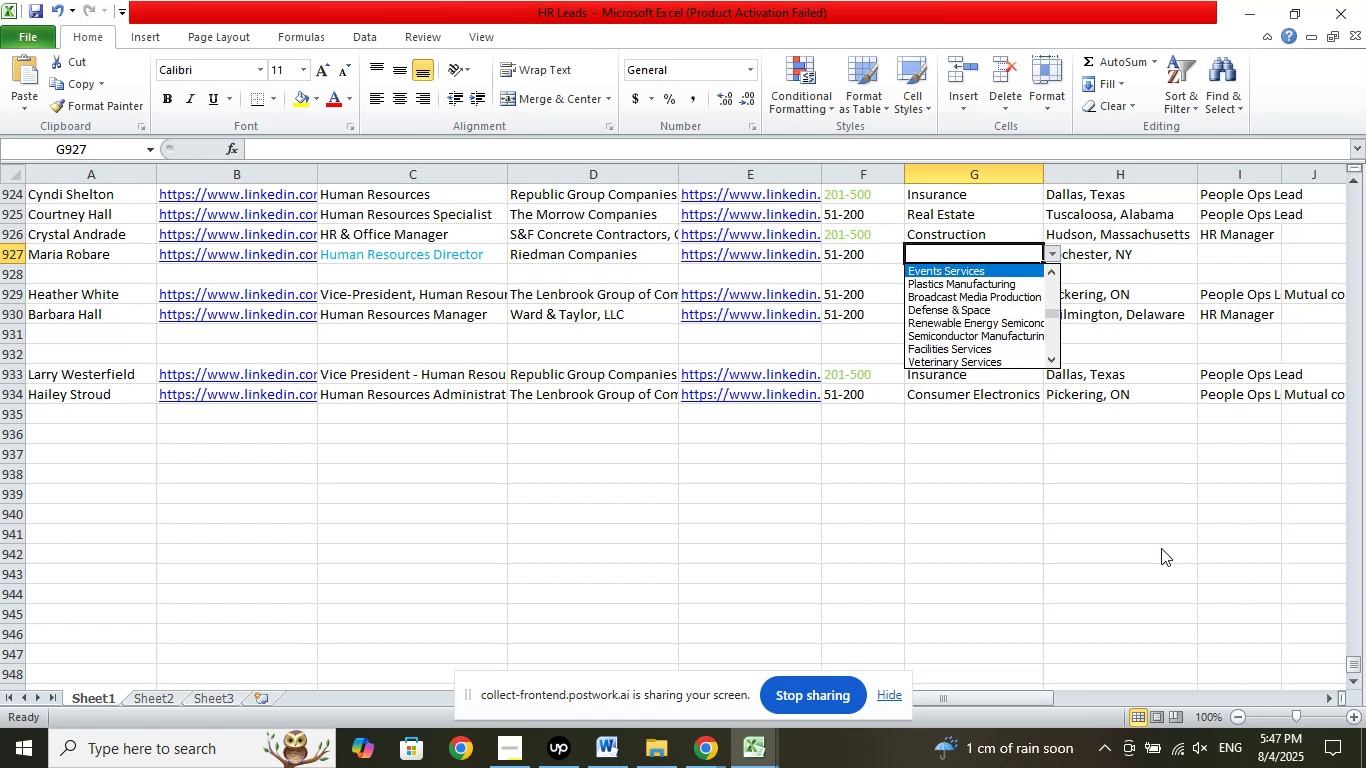 
key(ArrowUp)
 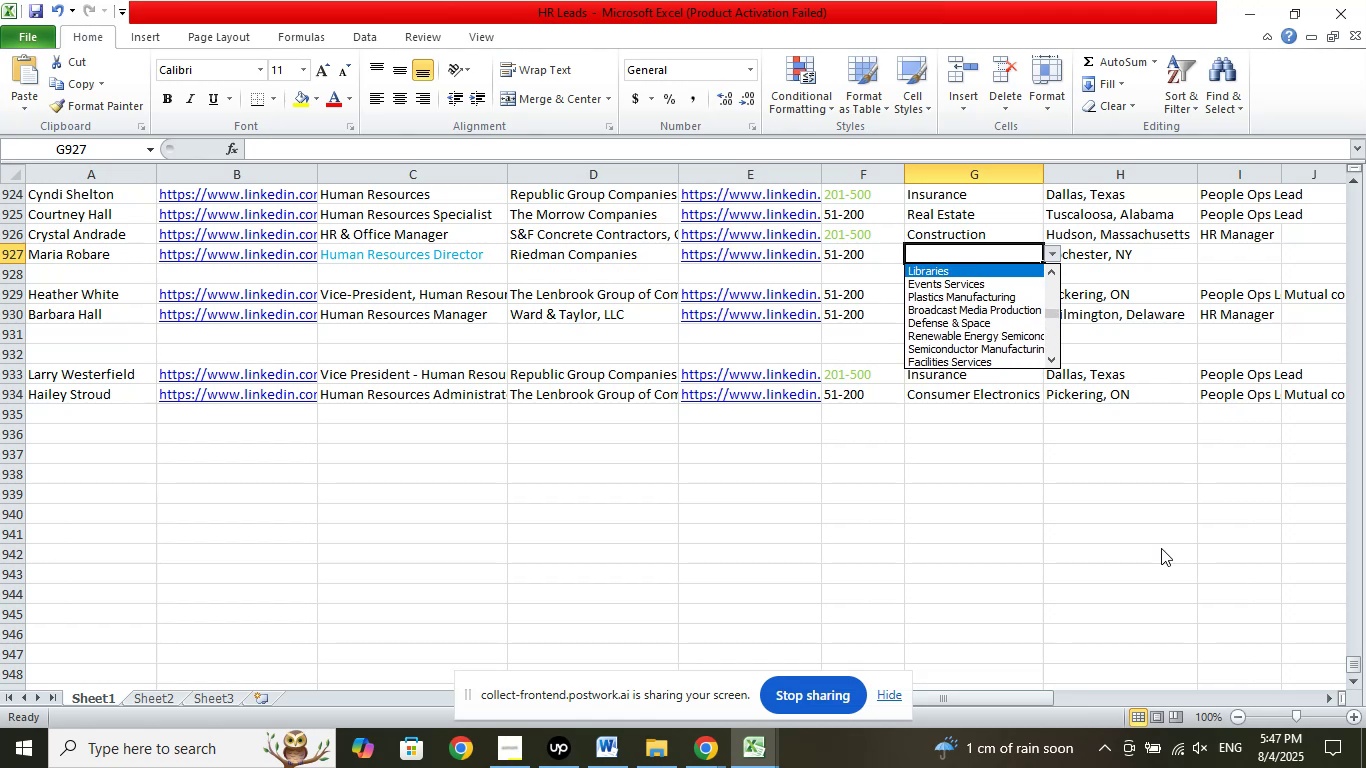 
key(ArrowUp)
 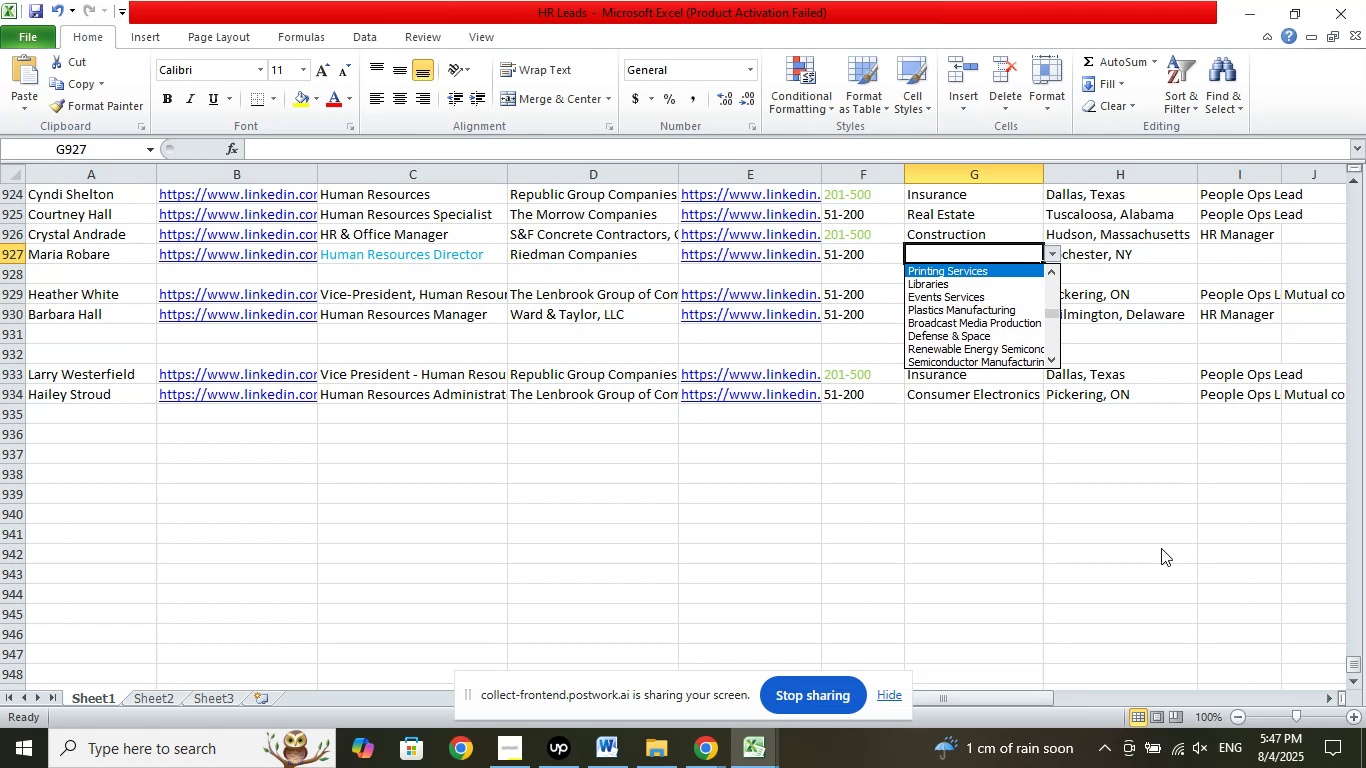 
key(ArrowUp)
 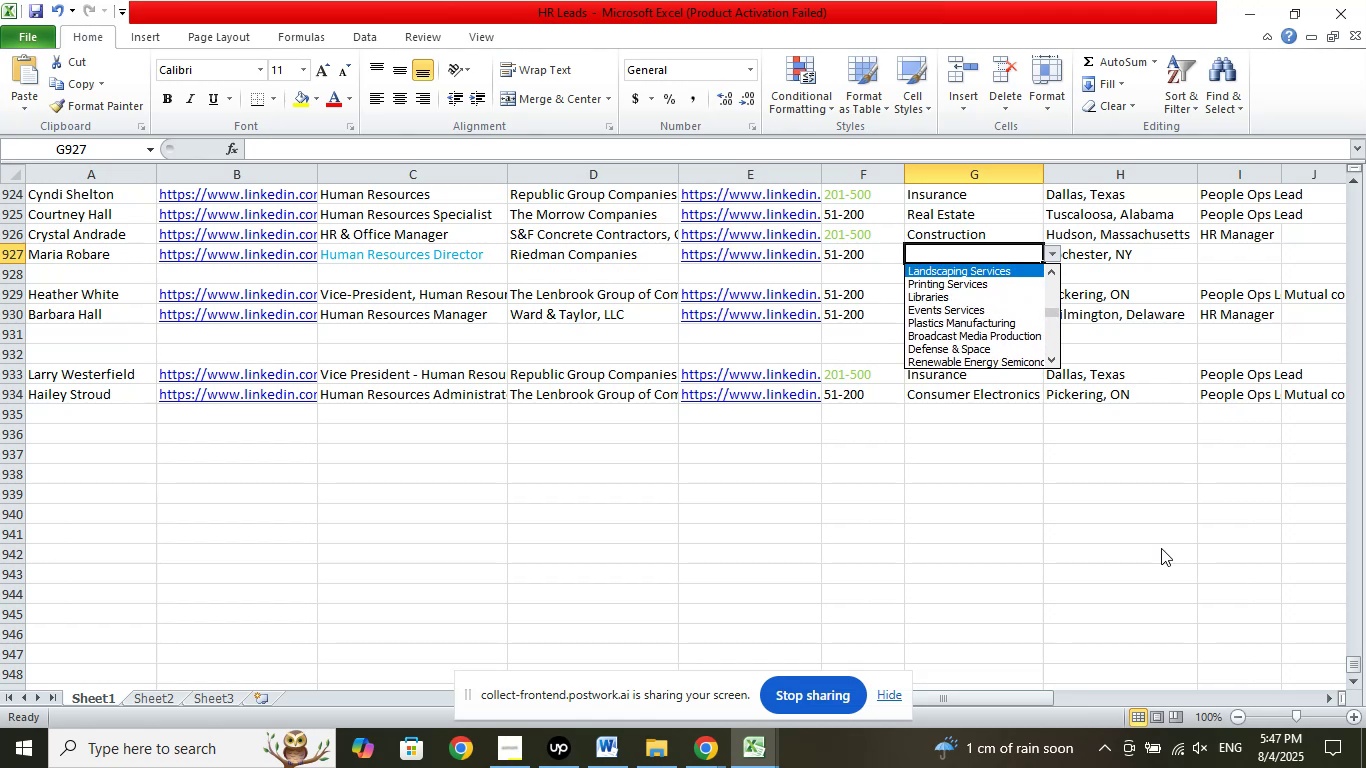 
key(ArrowUp)
 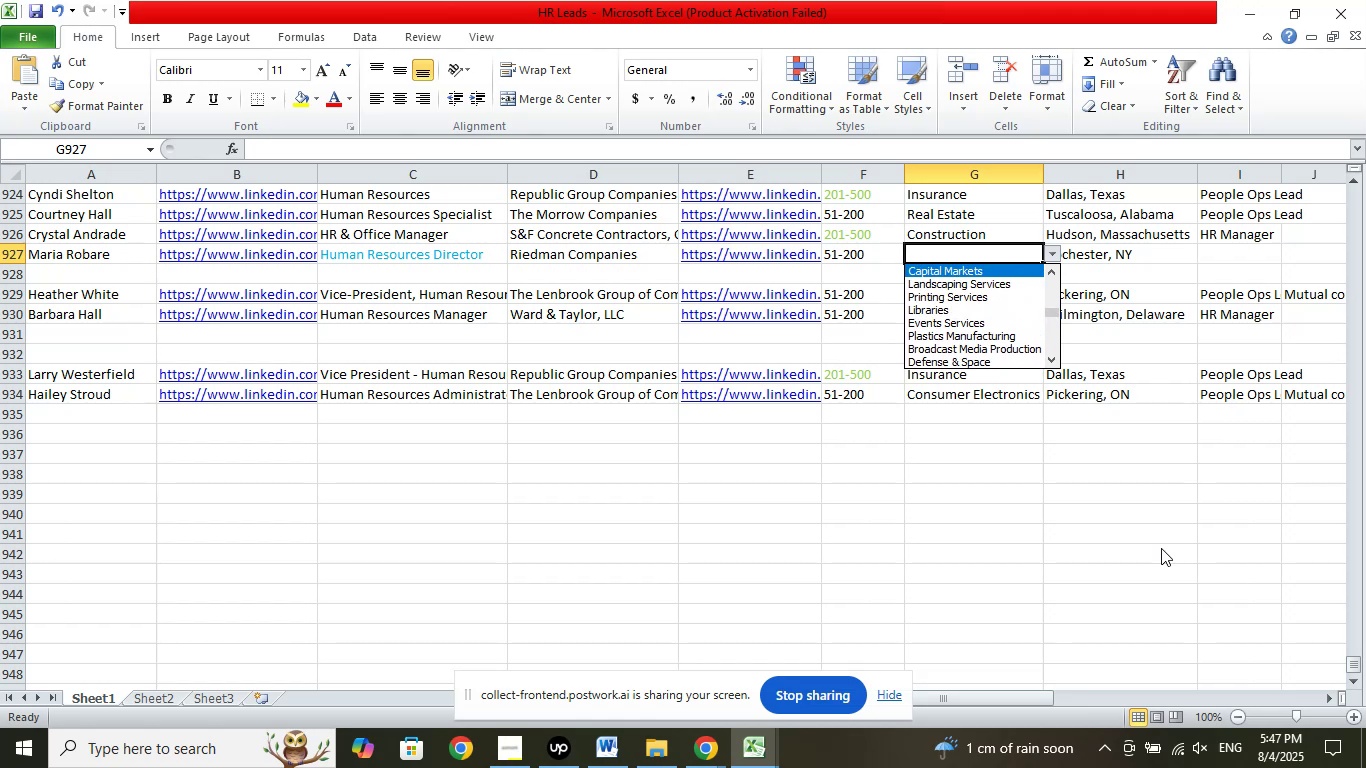 
key(ArrowUp)
 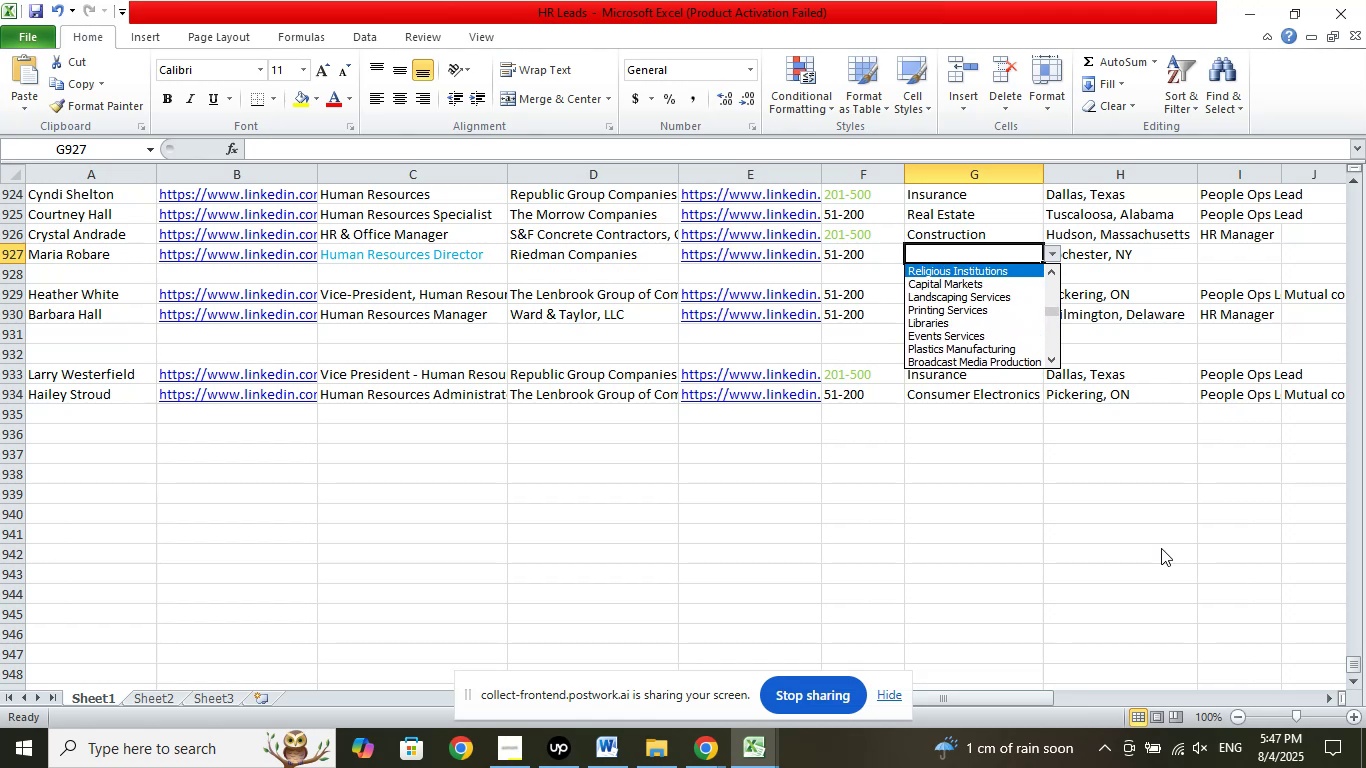 
key(ArrowUp)
 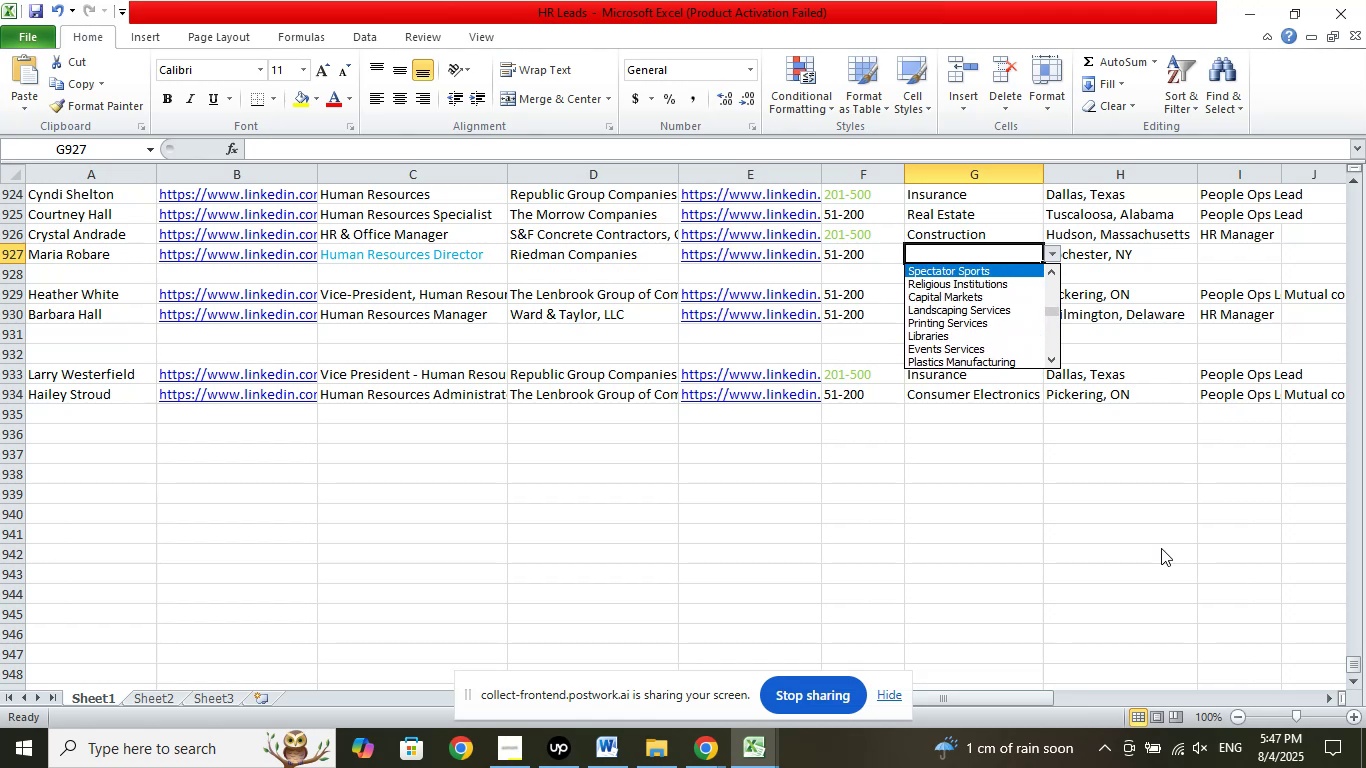 
key(ArrowUp)
 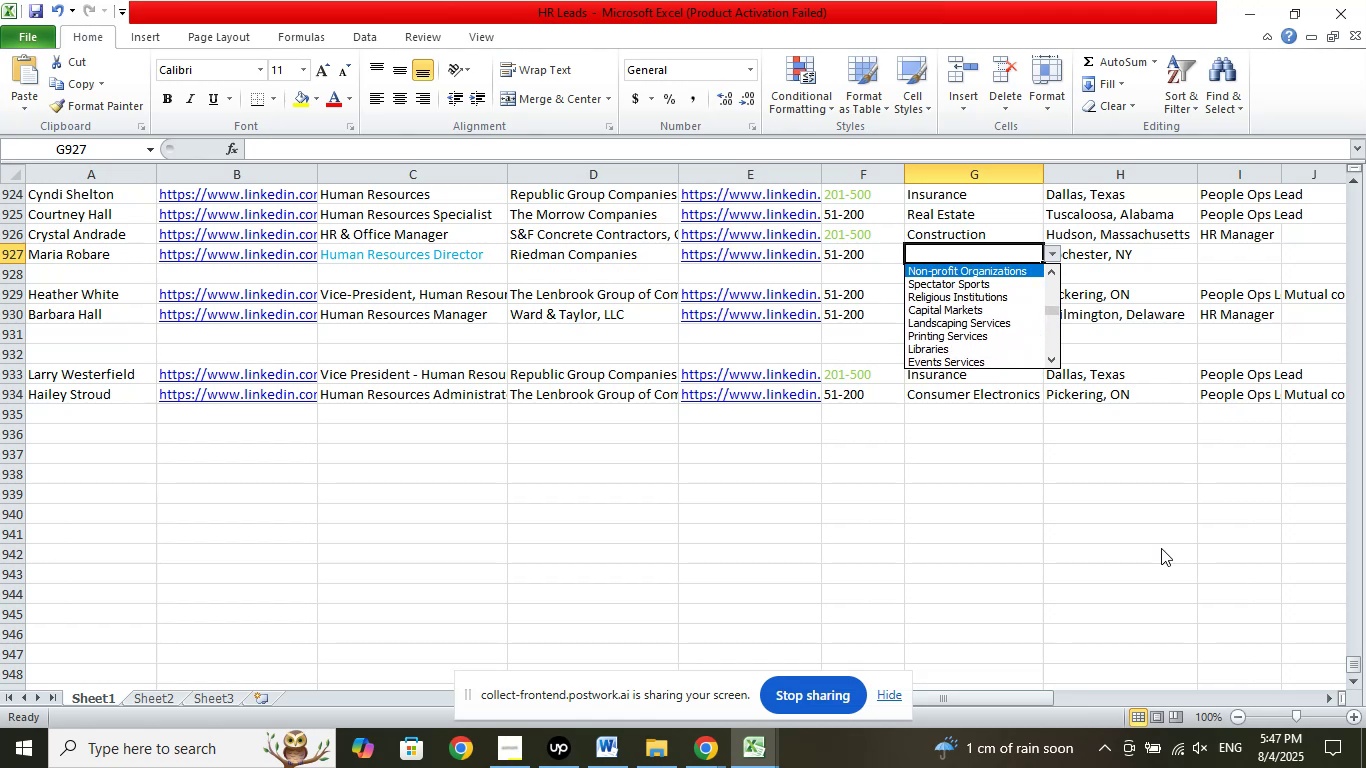 
key(ArrowUp)
 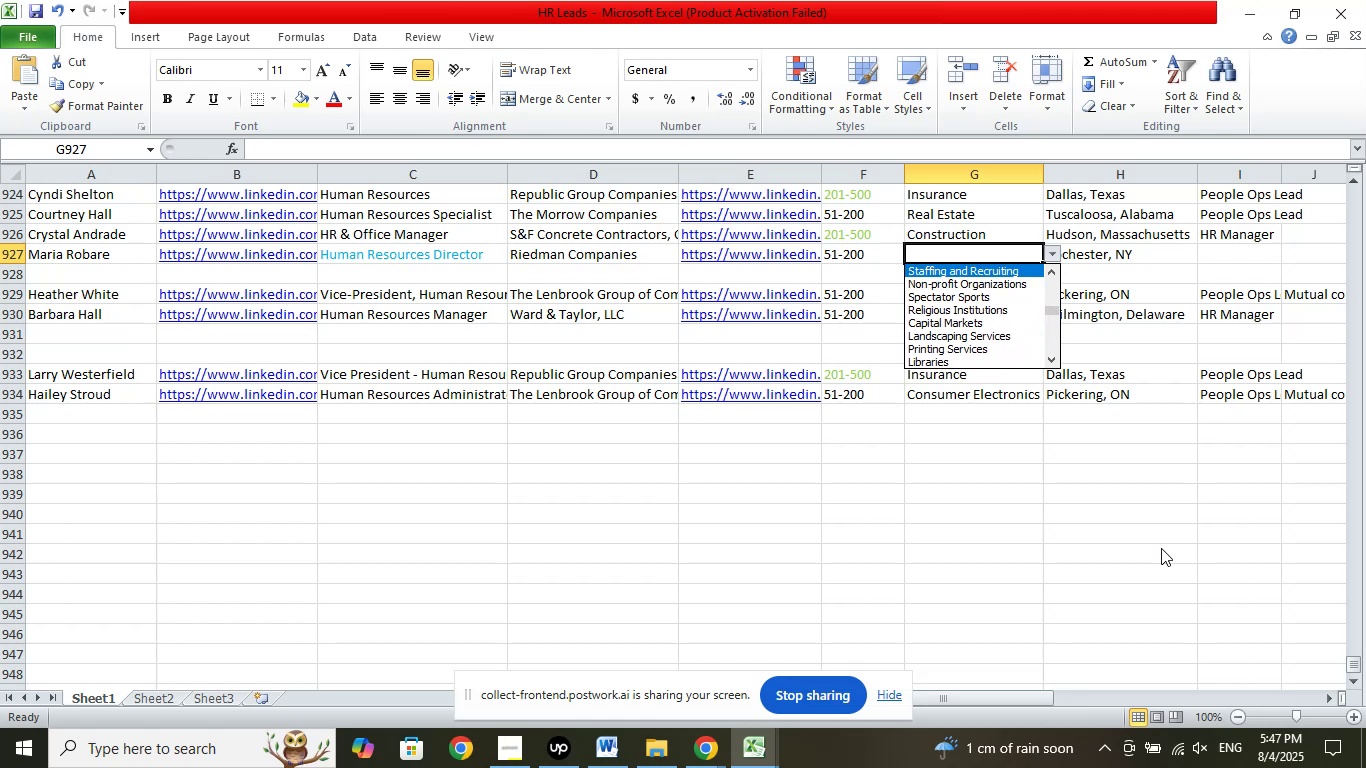 
key(ArrowUp)
 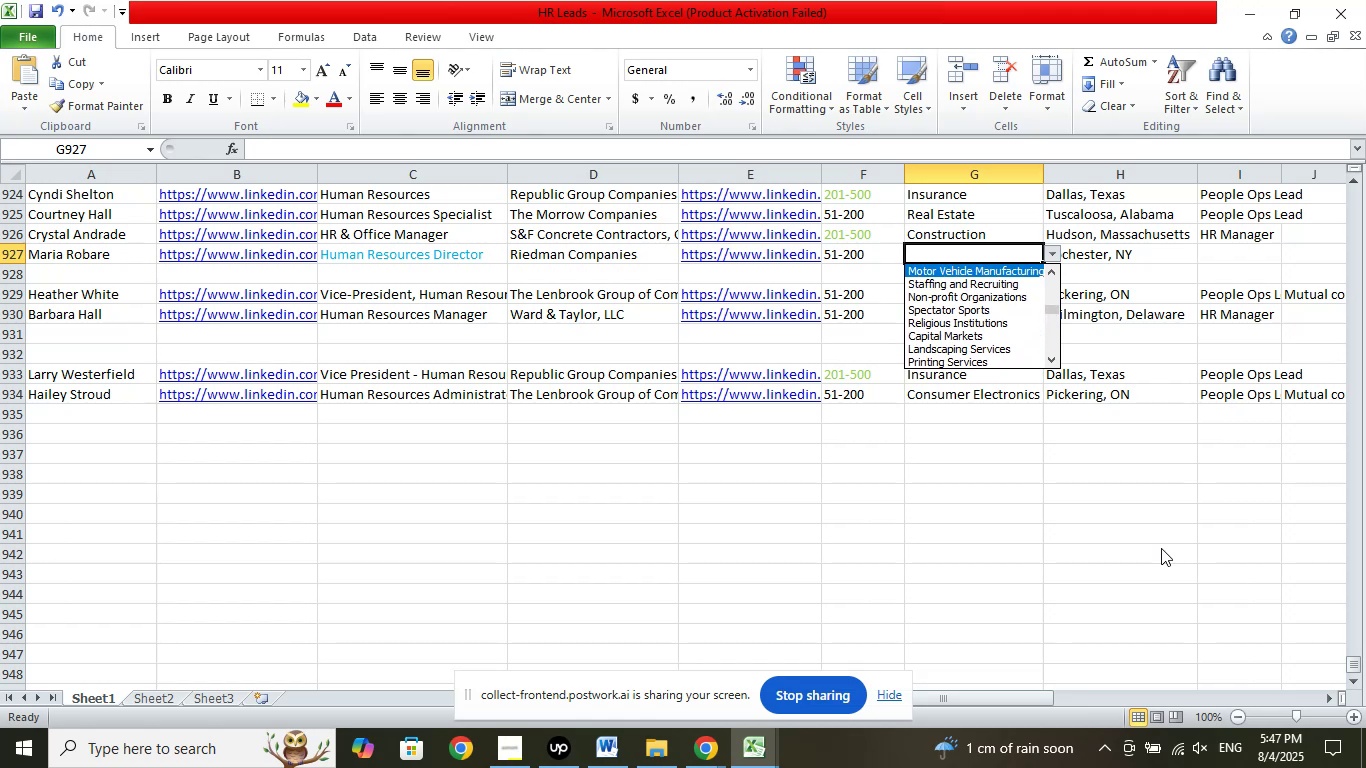 
key(ArrowUp)
 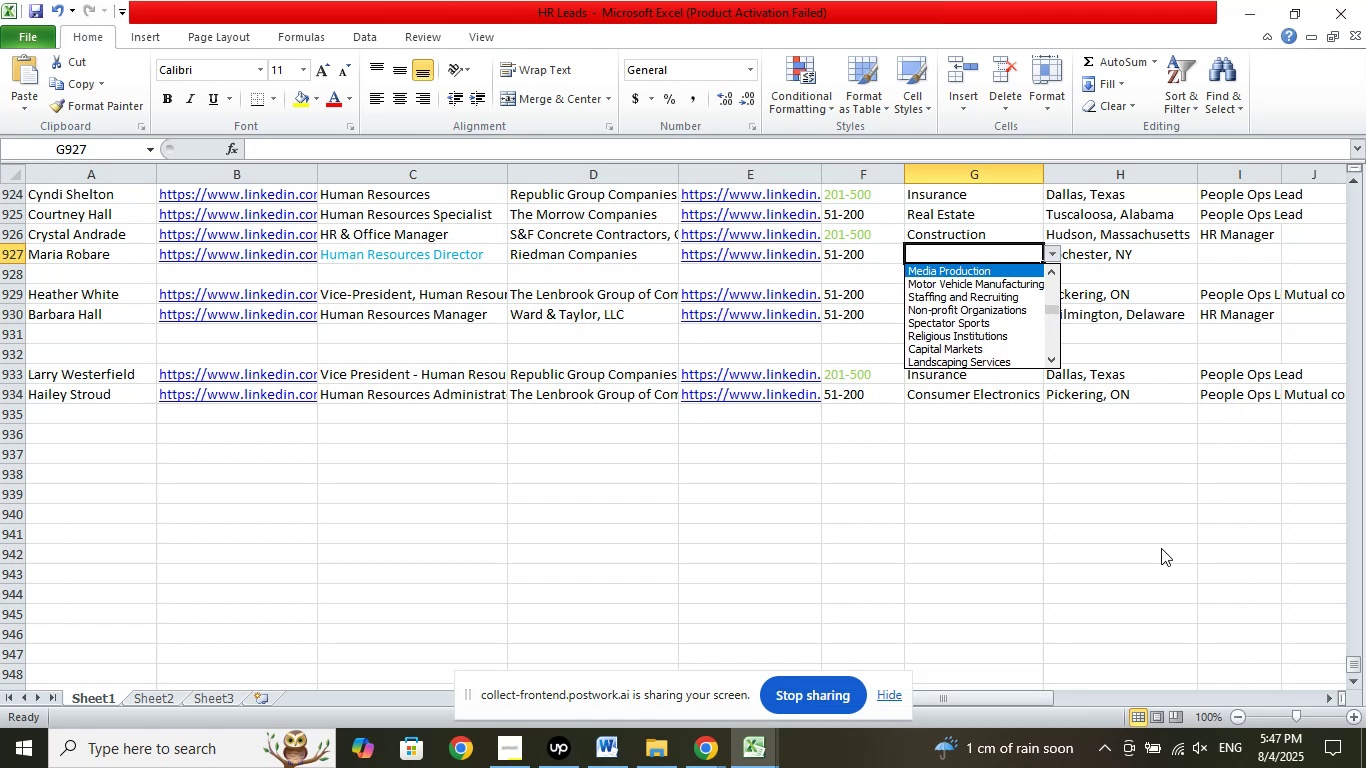 
key(ArrowUp)
 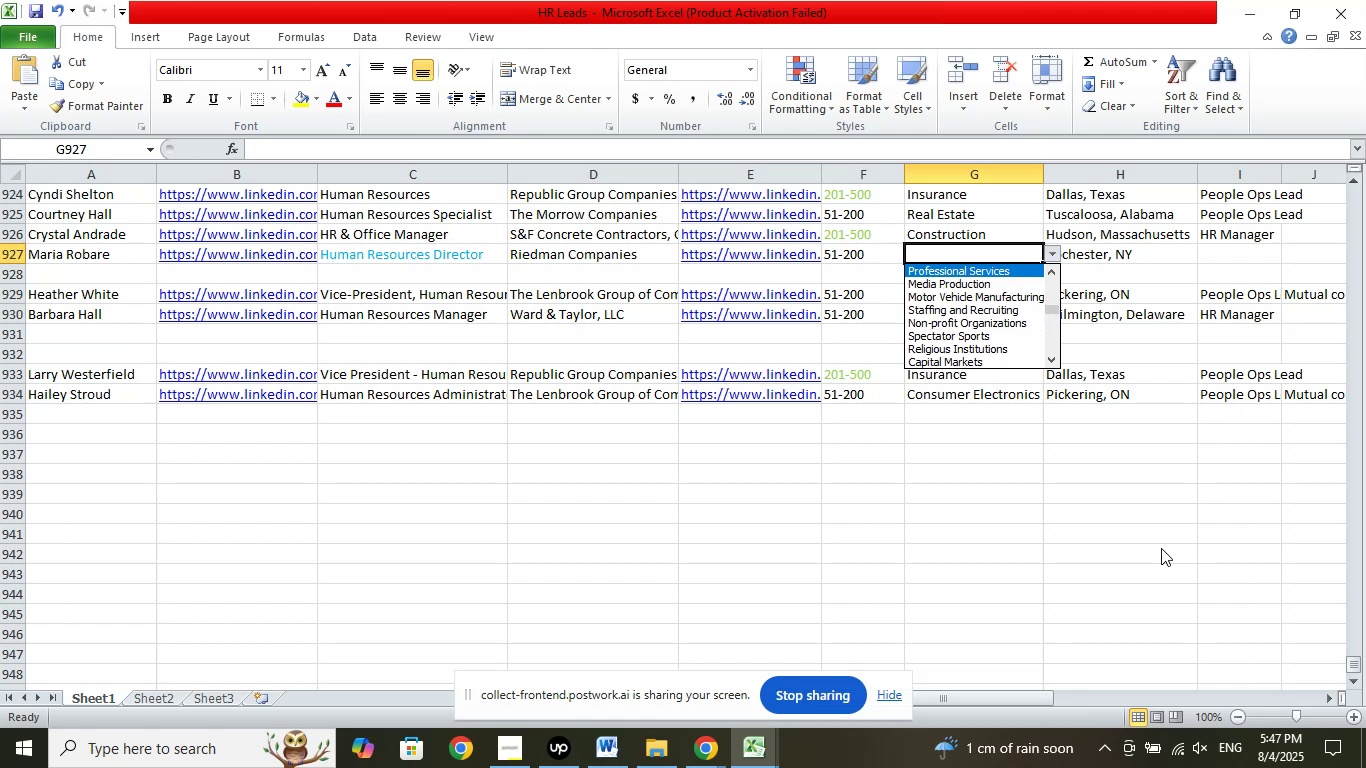 
key(ArrowUp)
 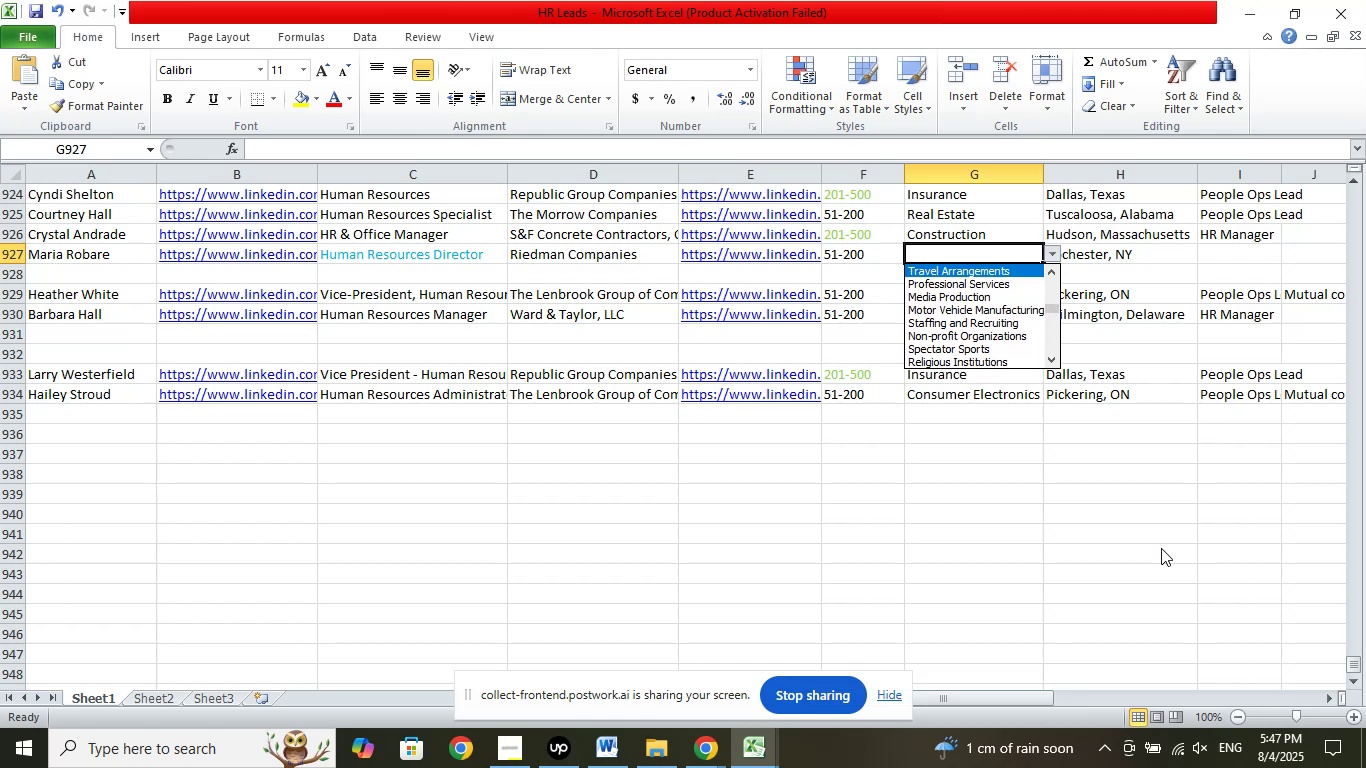 
key(ArrowUp)
 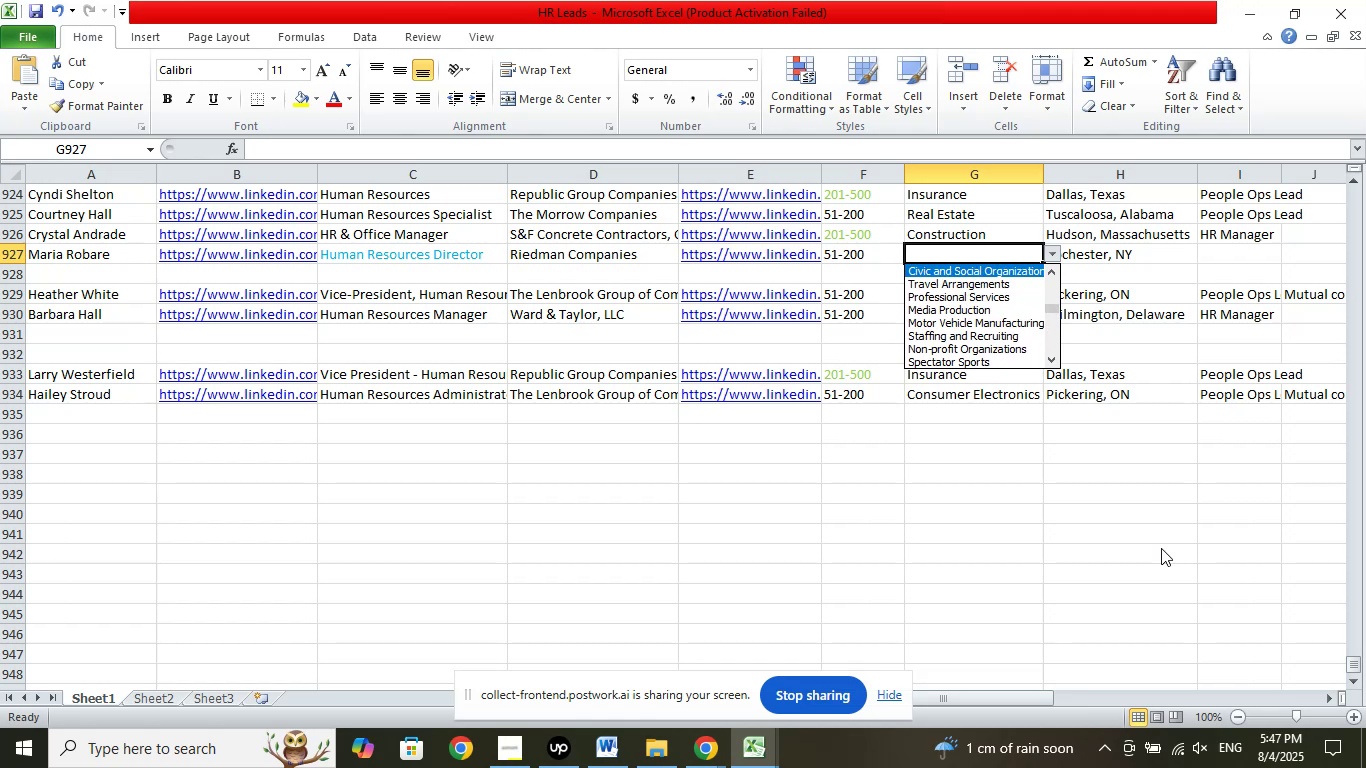 
key(ArrowUp)
 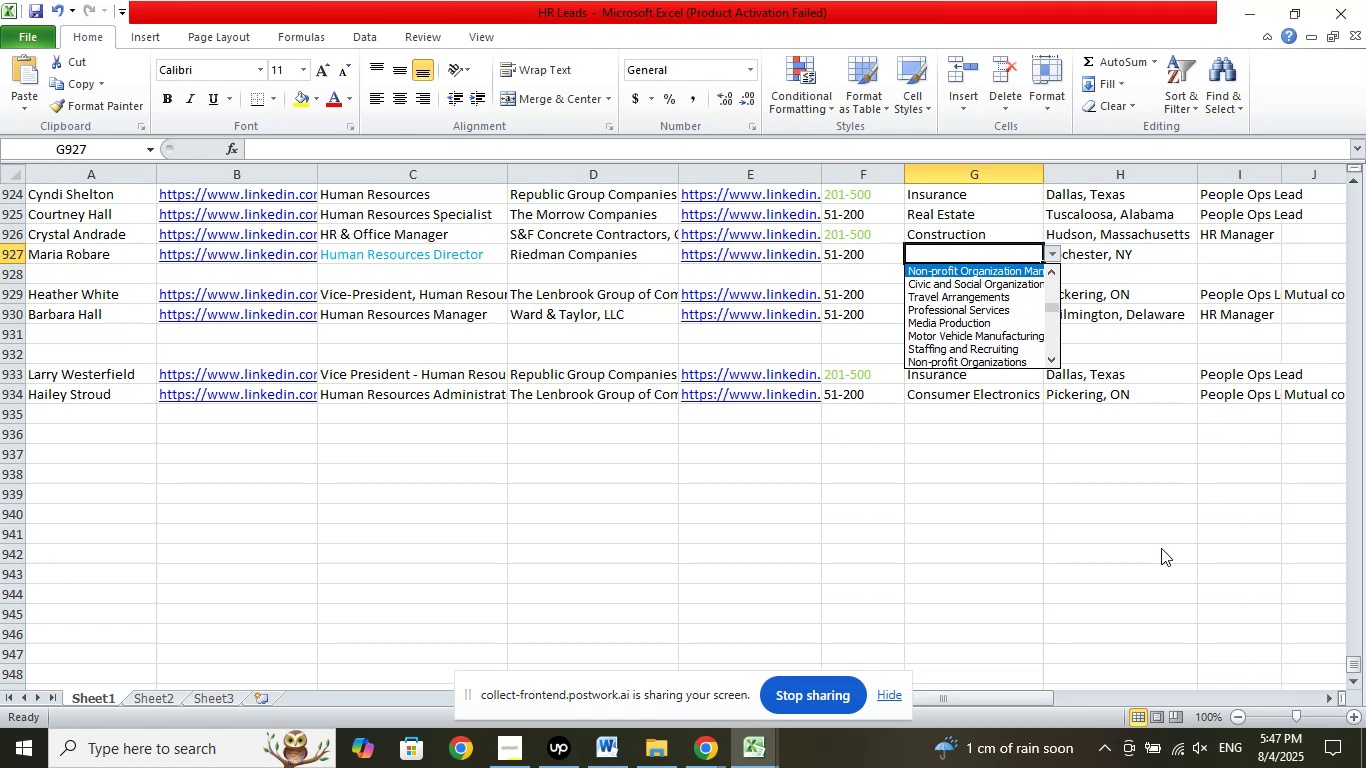 
key(ArrowUp)
 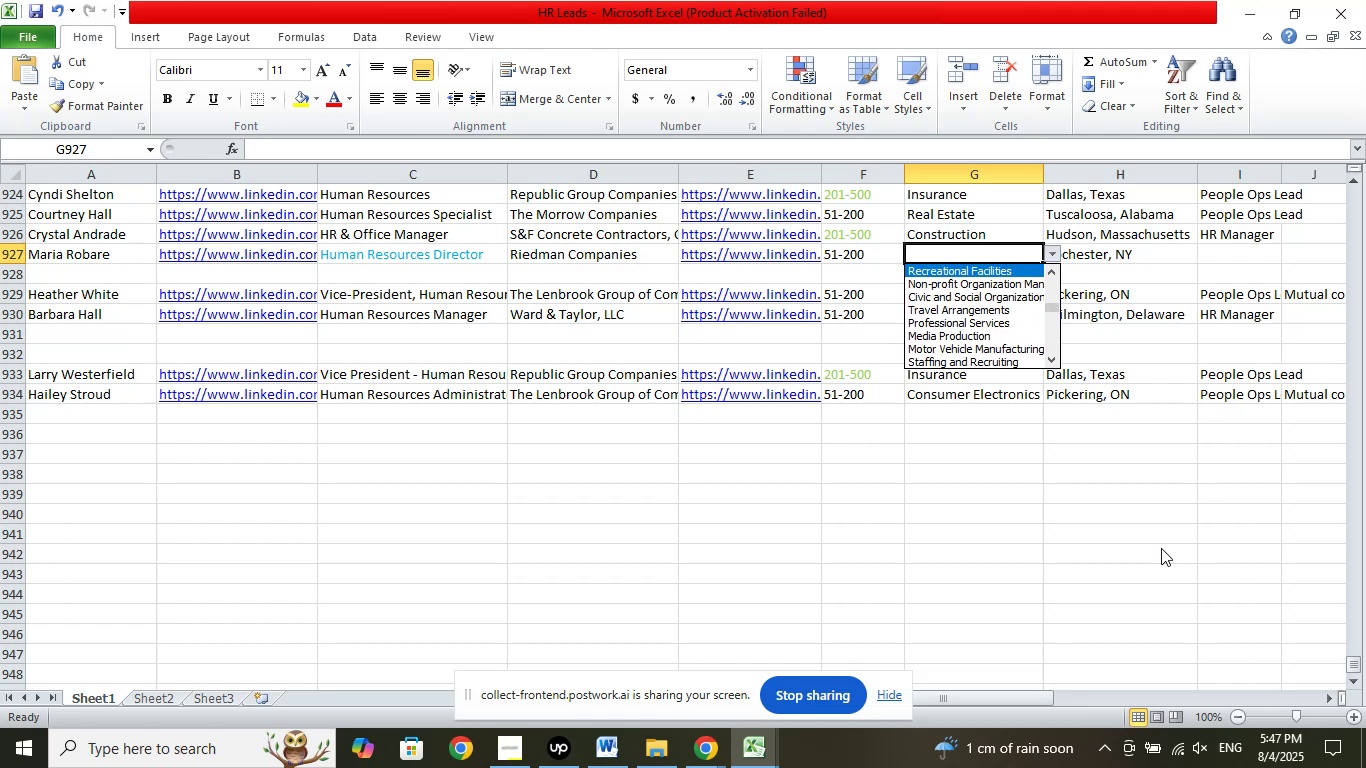 
key(ArrowUp)
 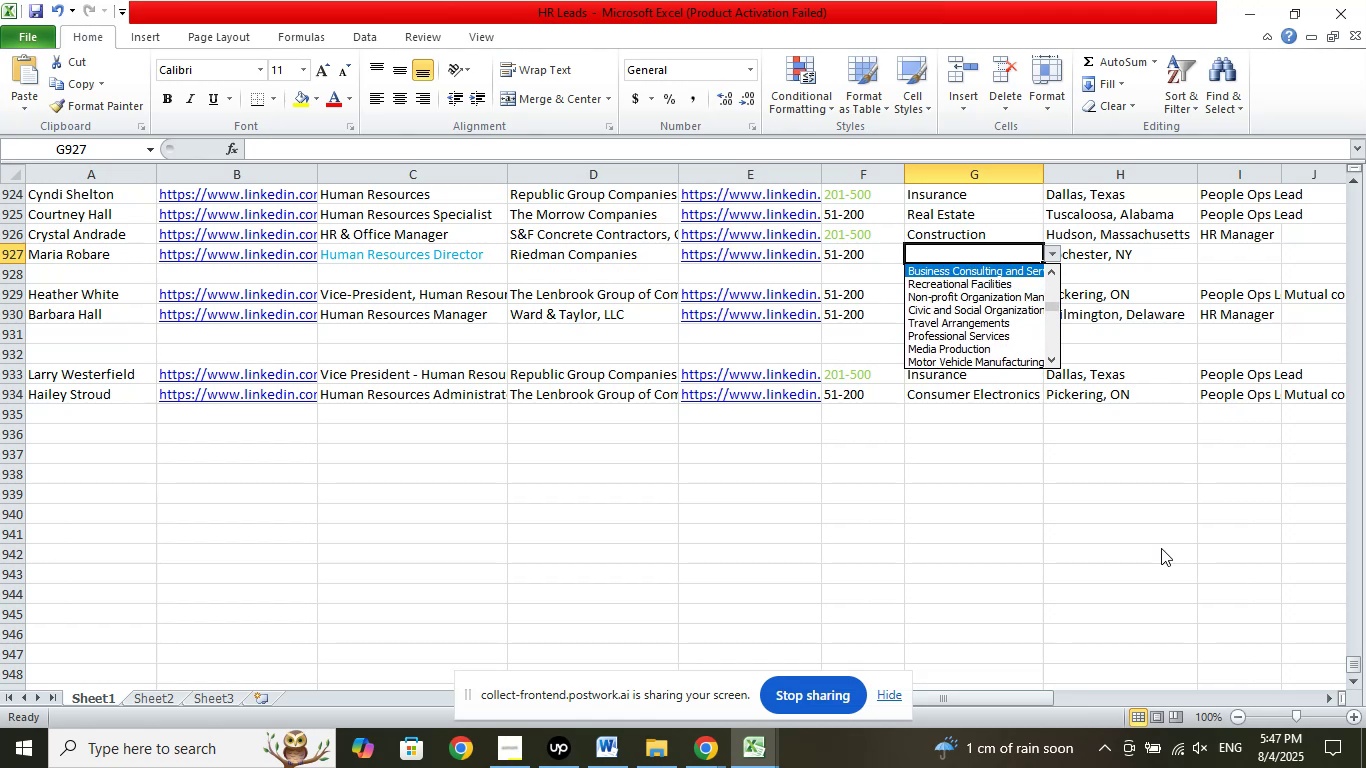 
key(ArrowUp)
 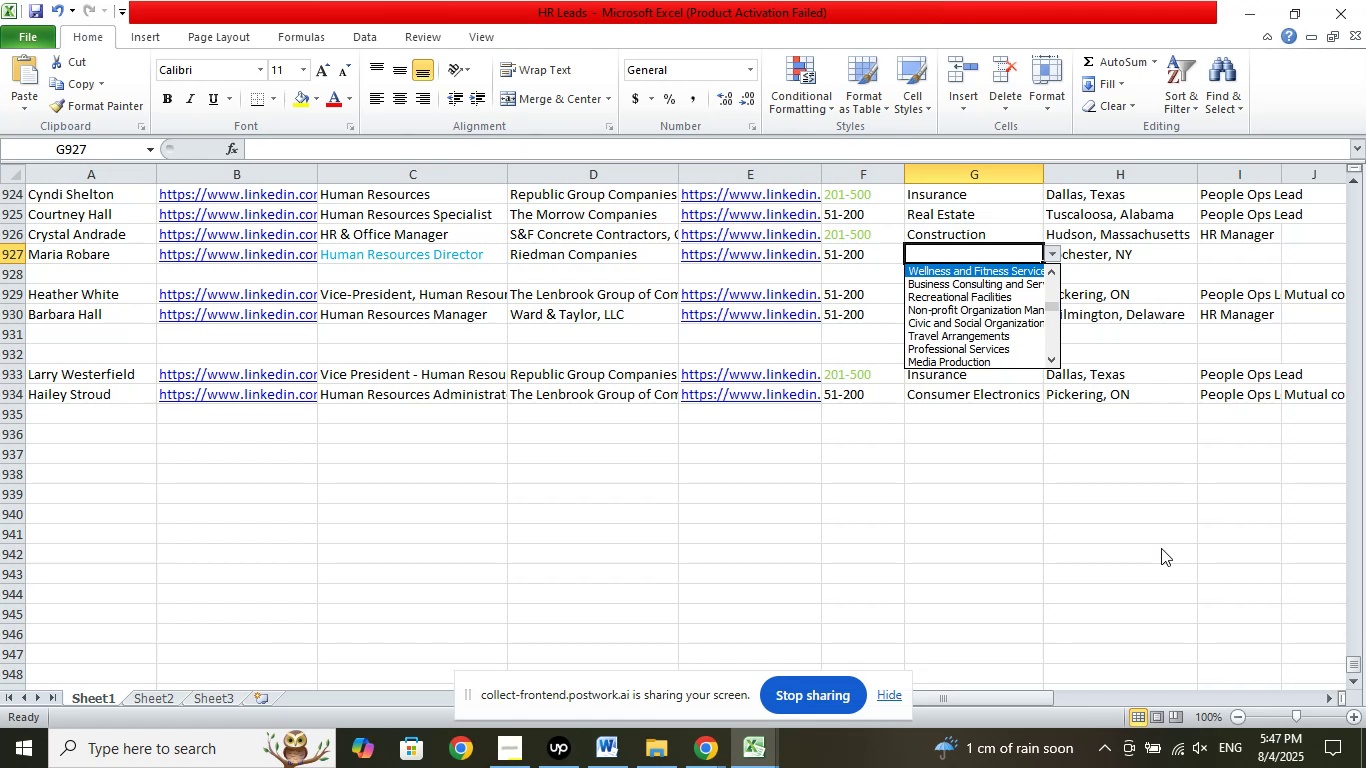 
key(ArrowUp)
 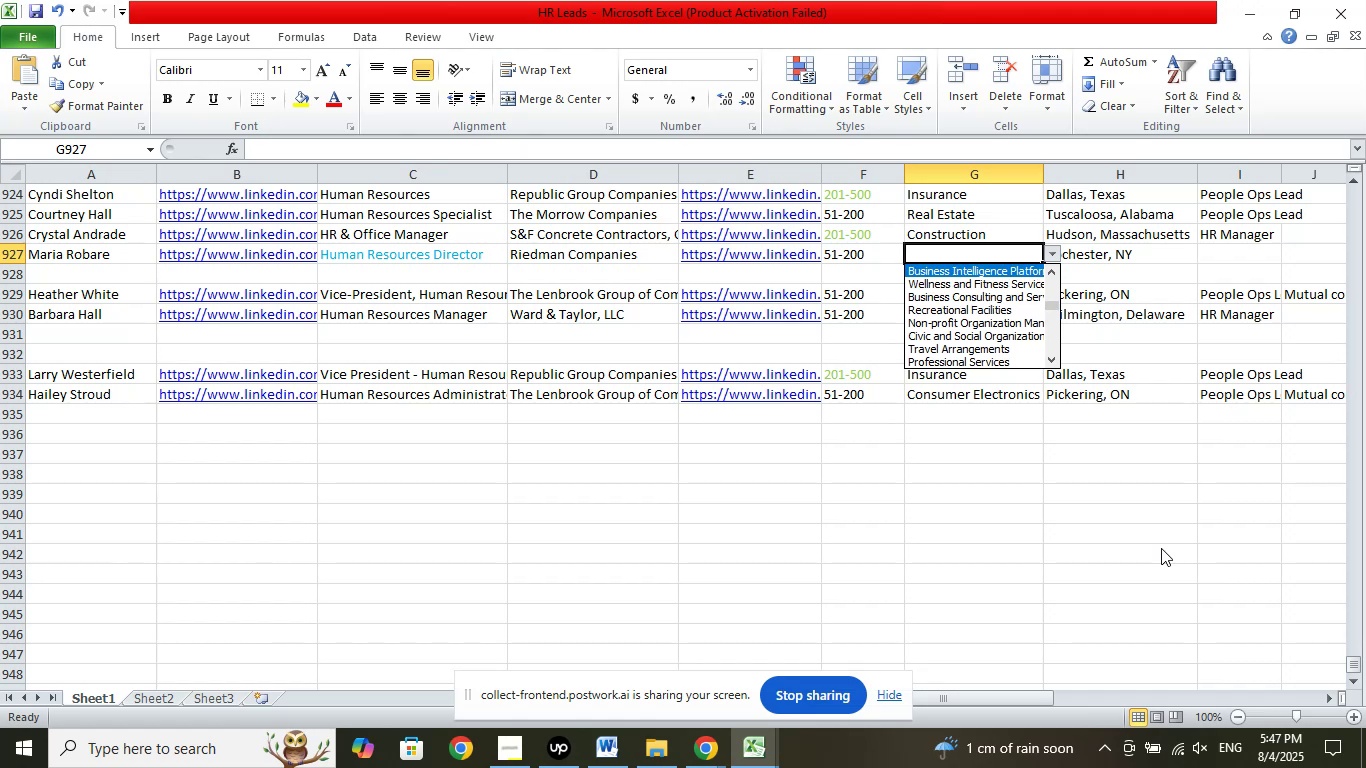 
key(ArrowUp)
 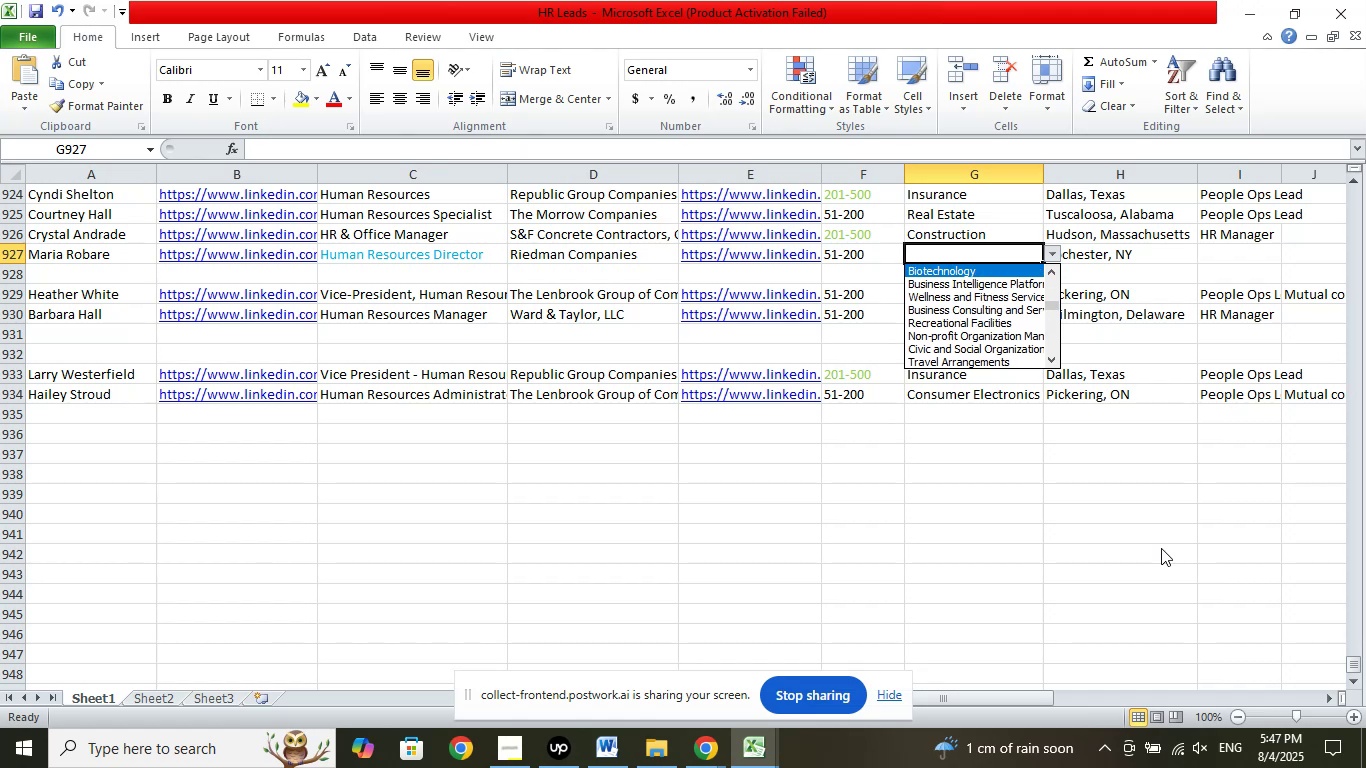 
key(ArrowUp)
 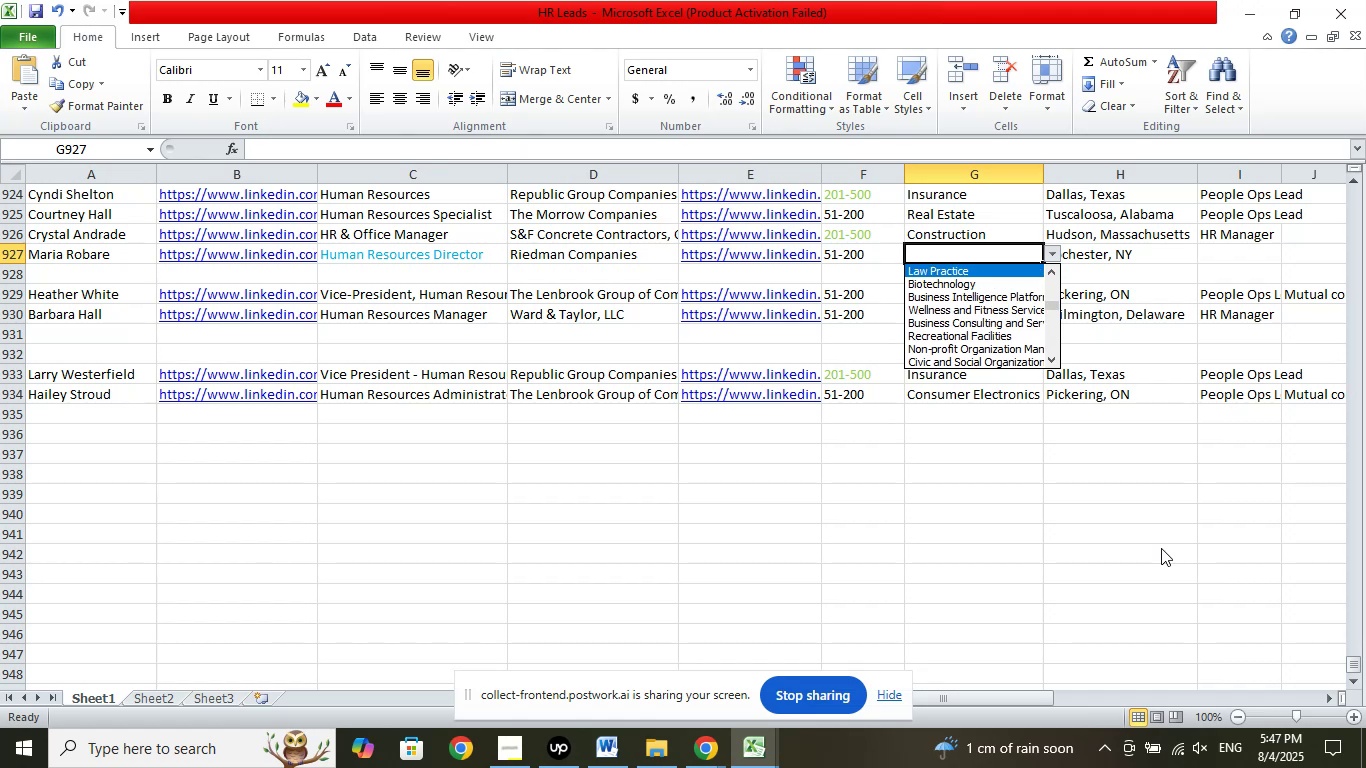 
key(ArrowUp)
 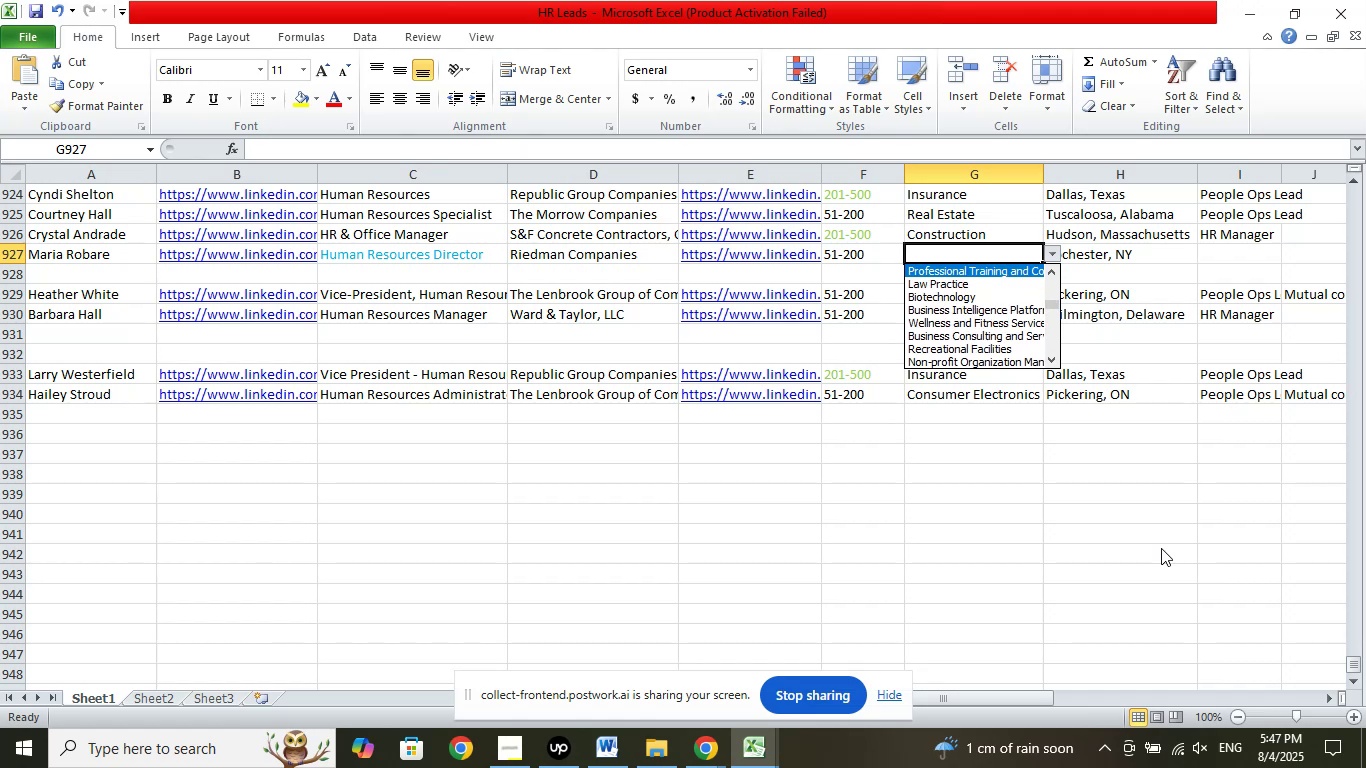 
key(ArrowUp)
 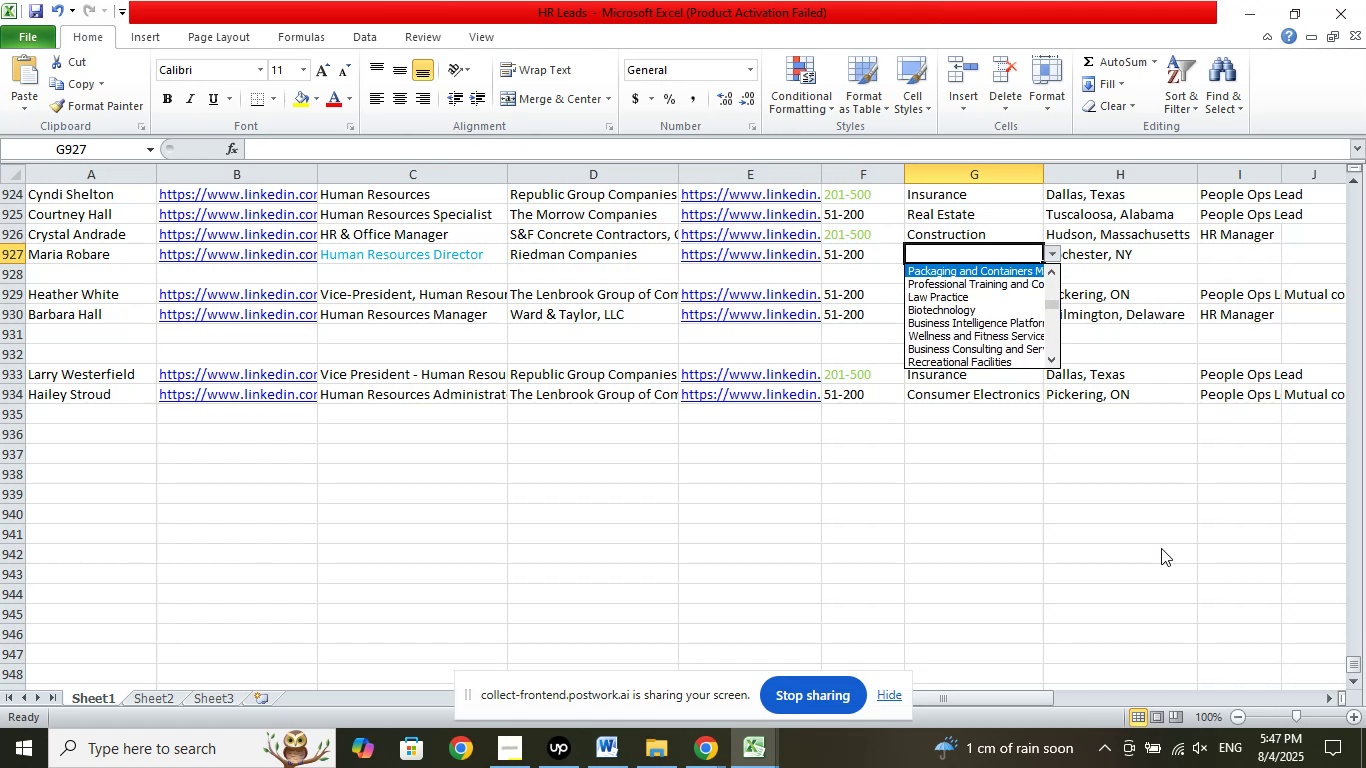 
key(ArrowUp)
 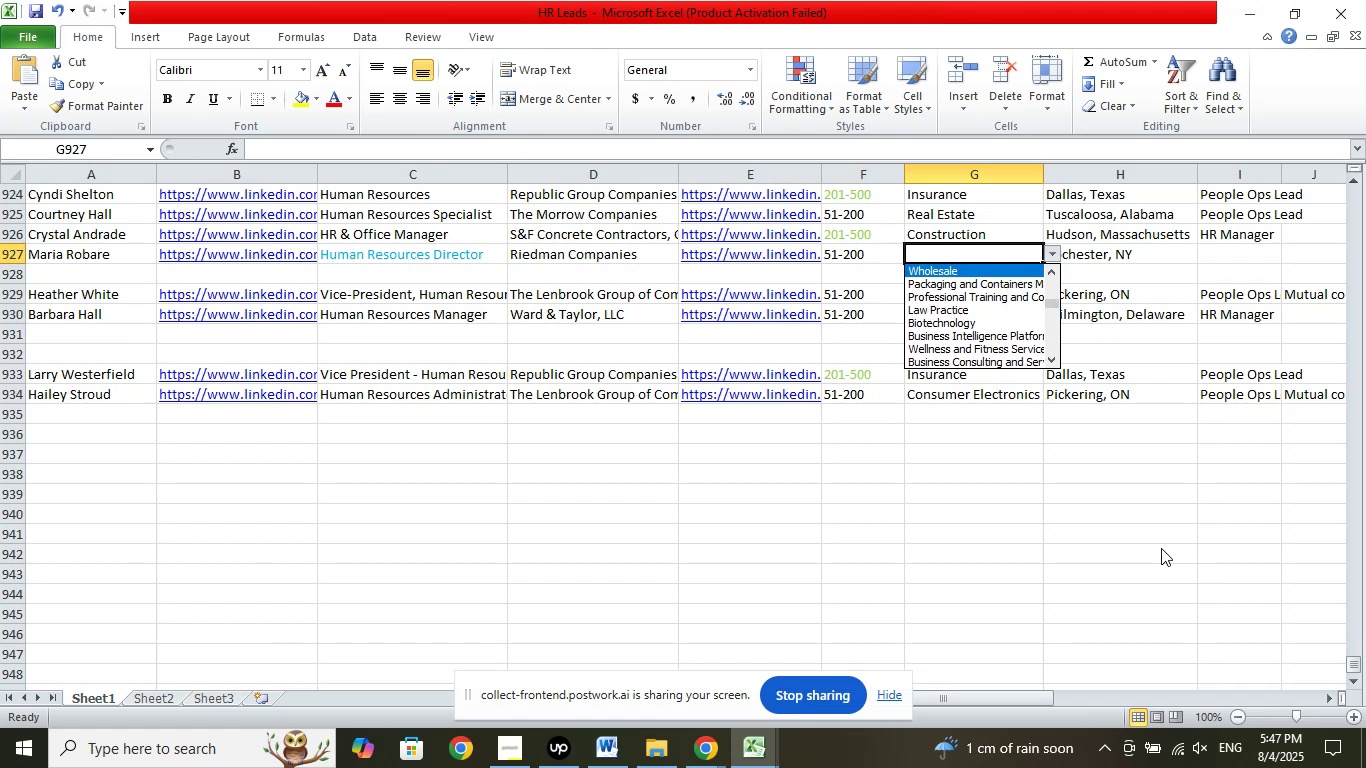 
key(ArrowUp)
 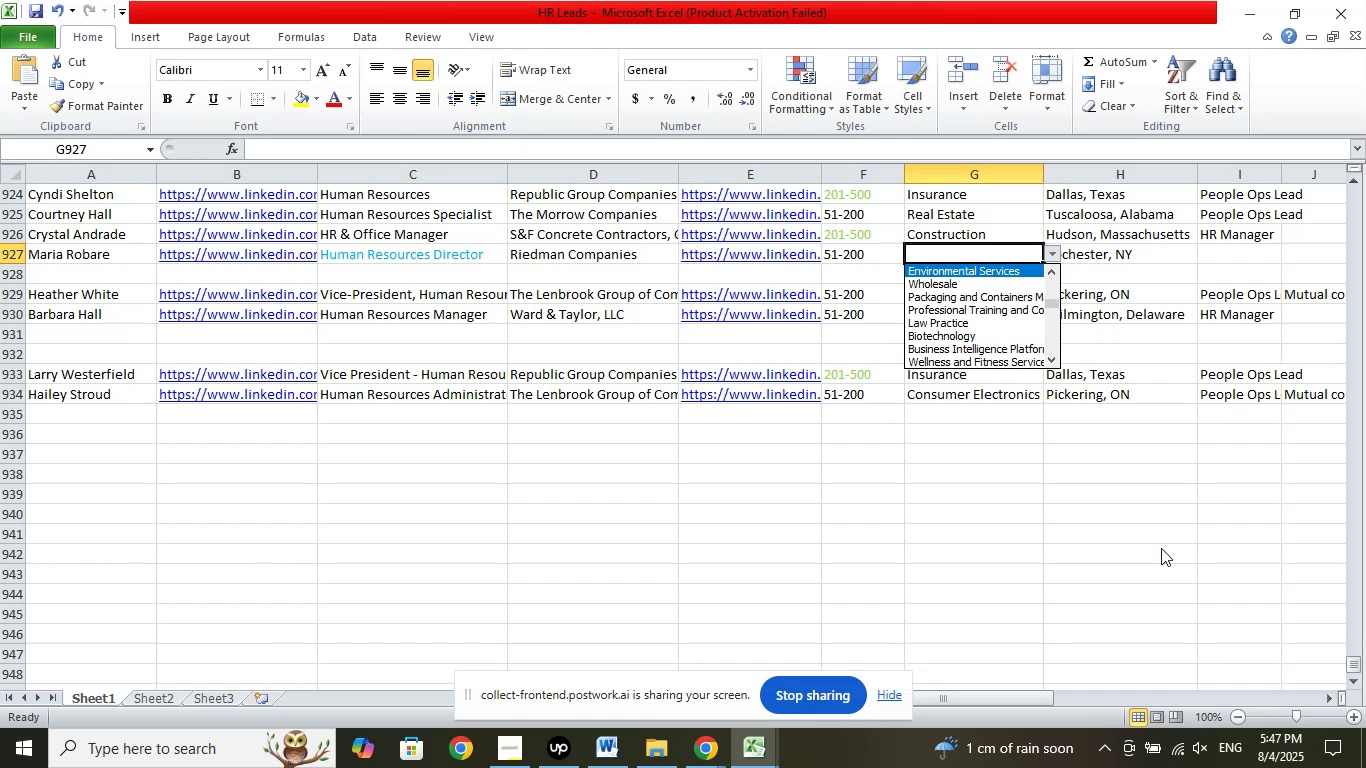 
key(ArrowUp)
 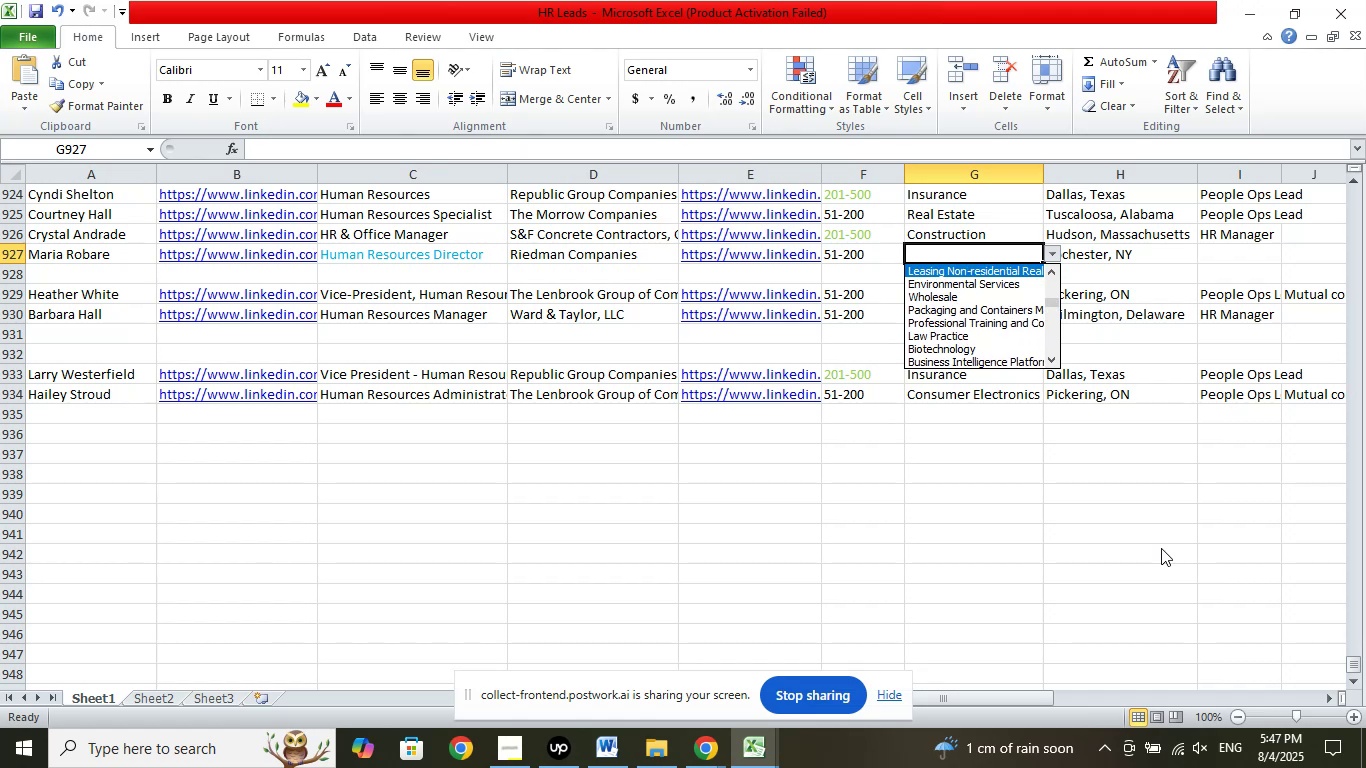 
key(ArrowUp)
 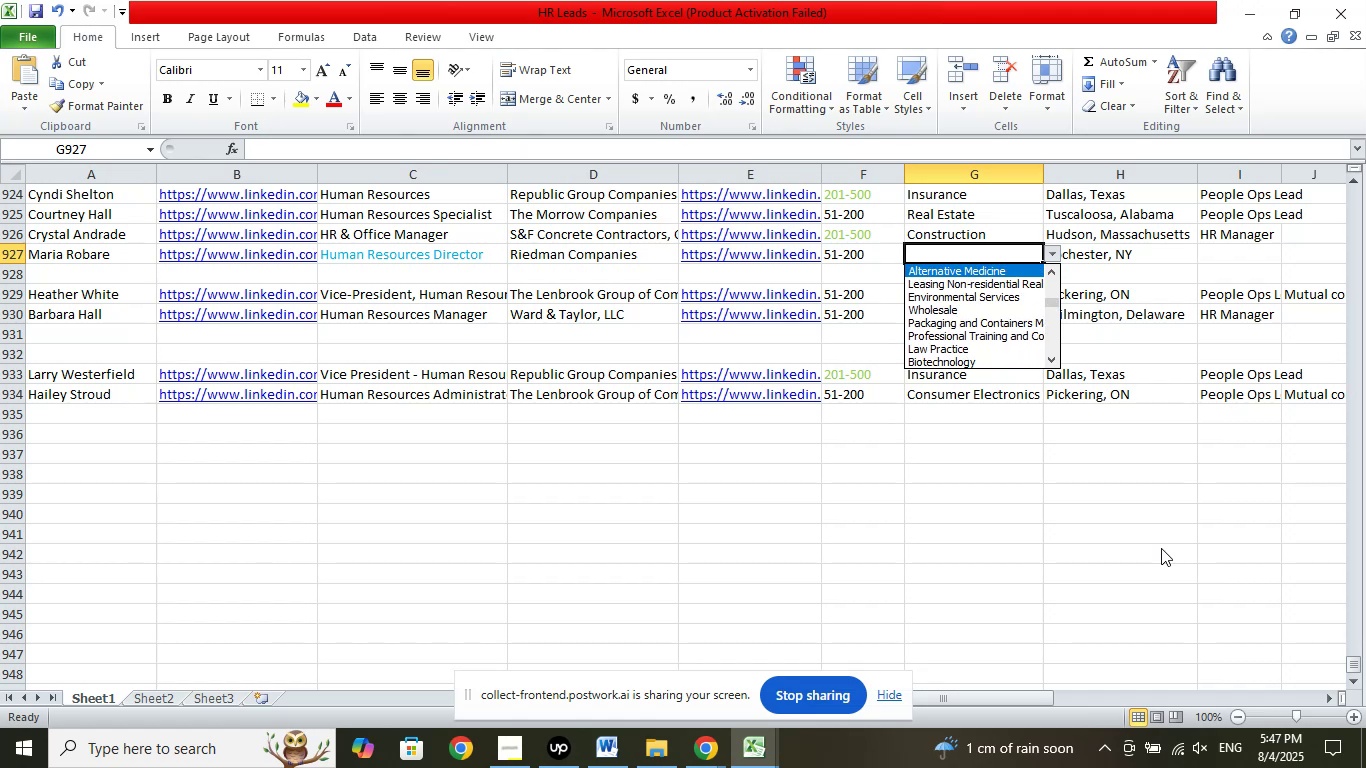 
key(ArrowUp)
 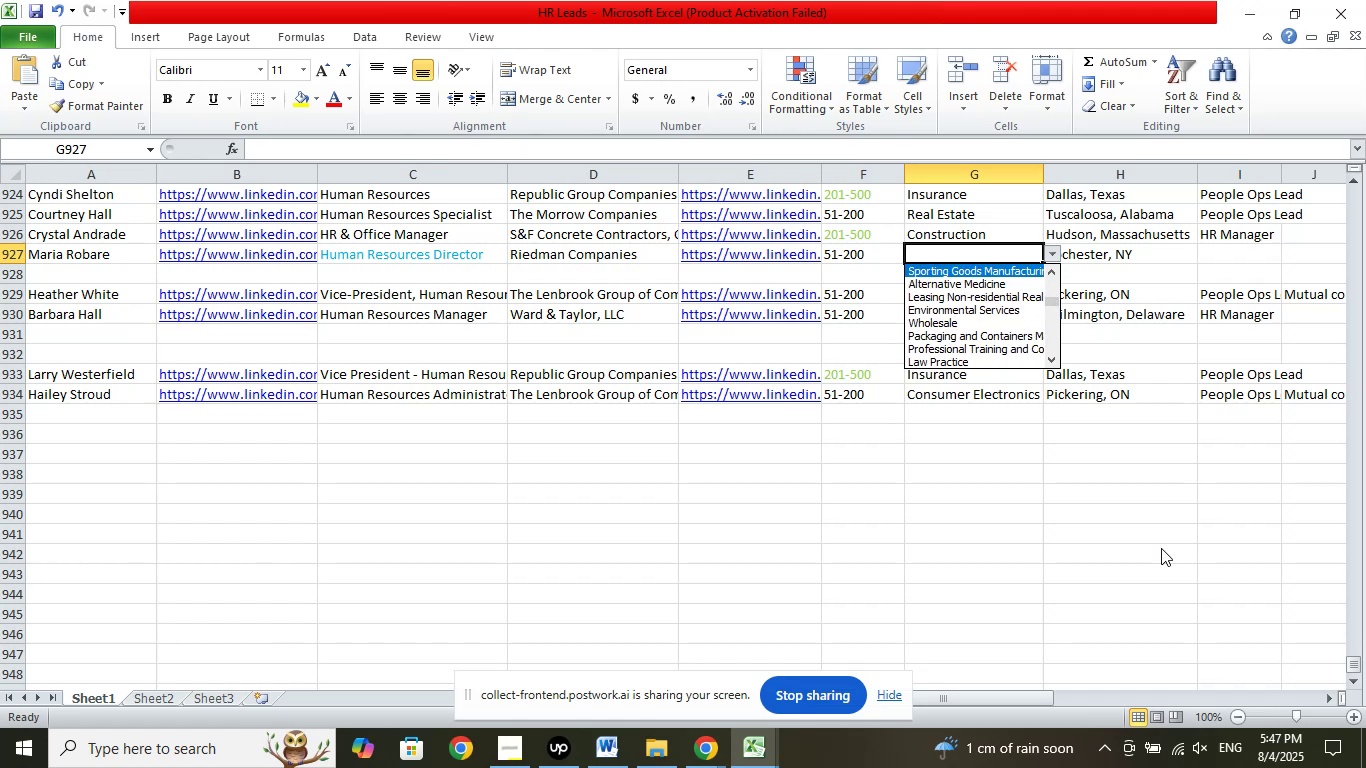 
key(ArrowUp)
 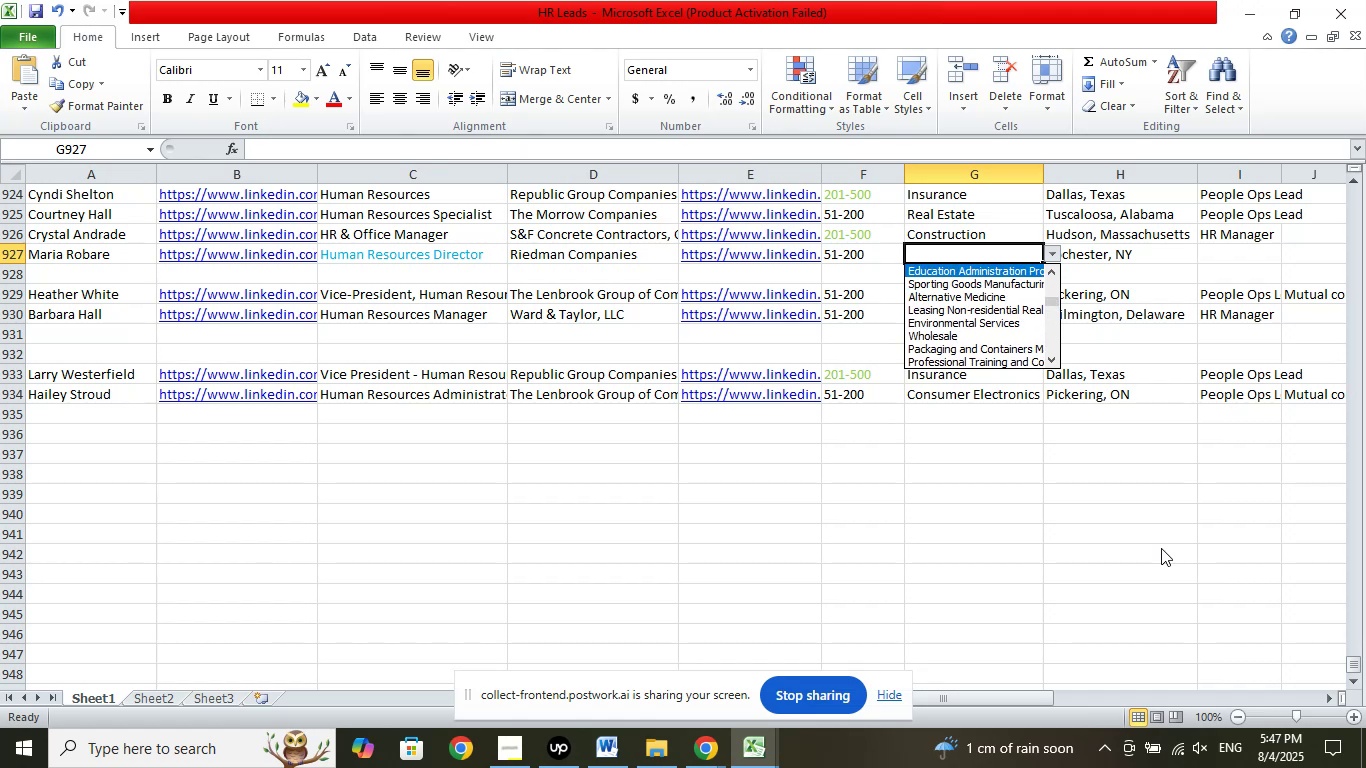 
key(ArrowUp)
 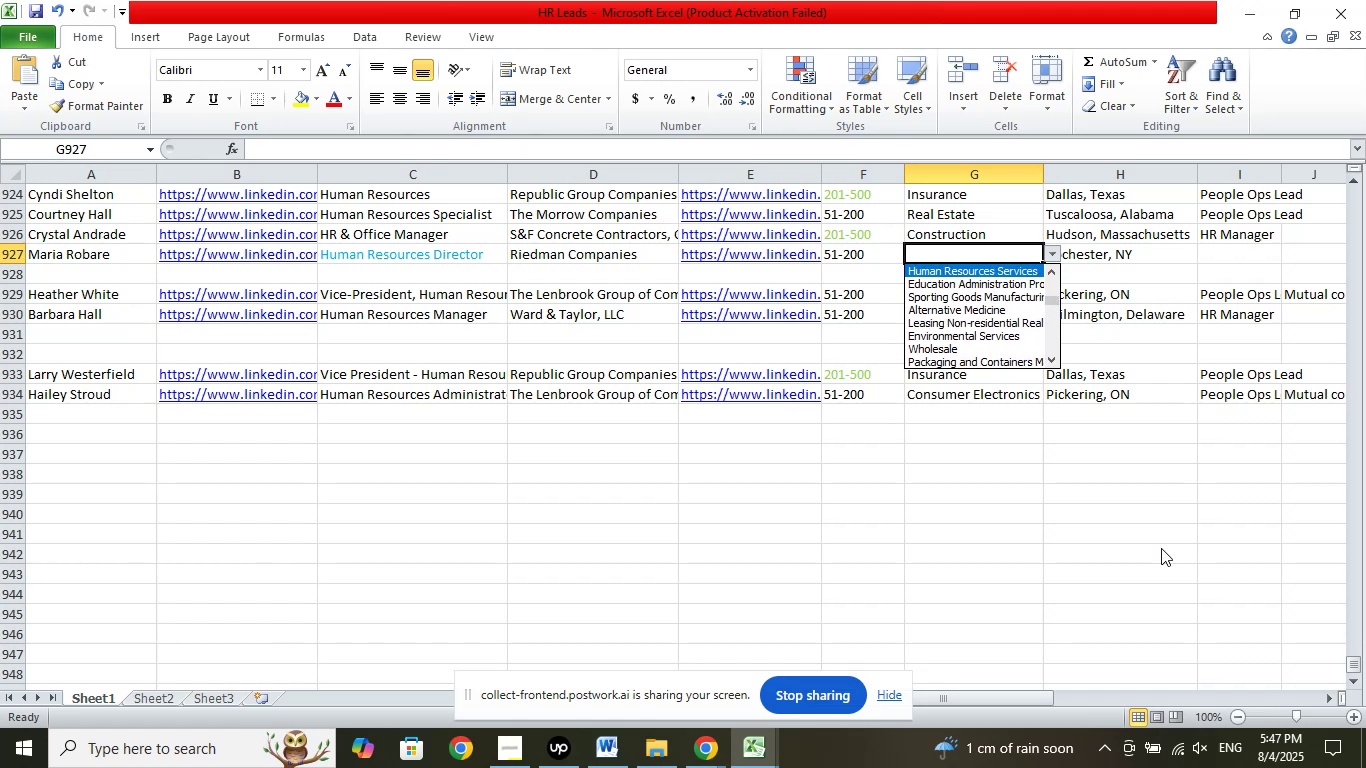 
hold_key(key=ArrowUp, duration=0.31)
 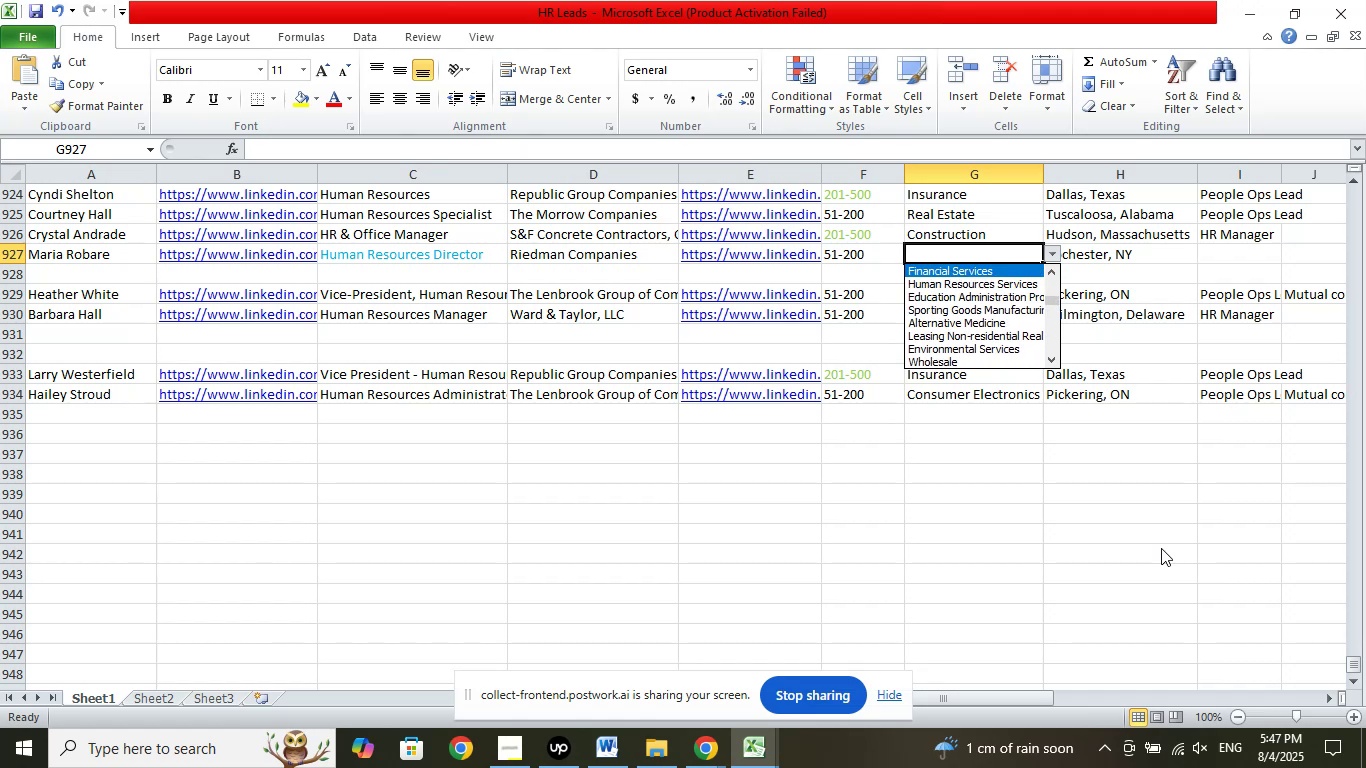 
key(ArrowUp)
 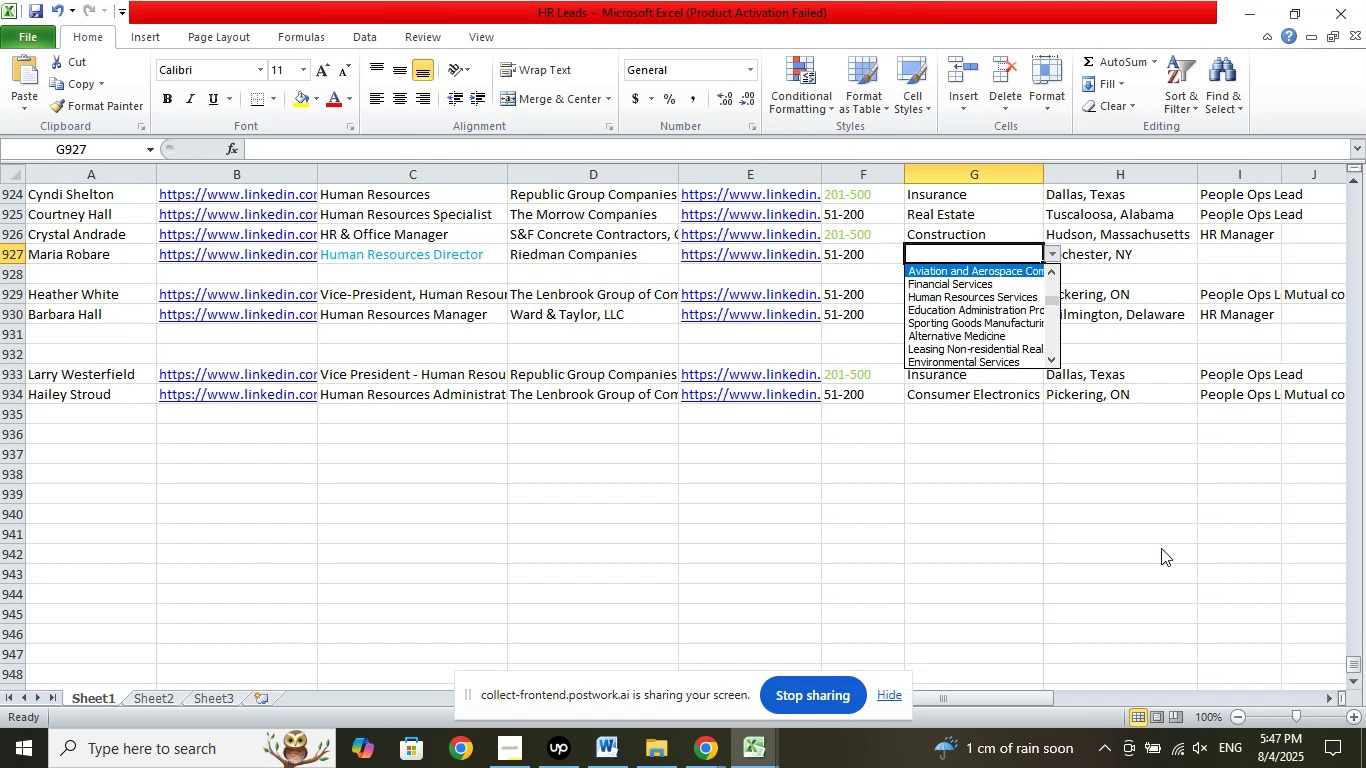 
hold_key(key=ArrowUp, duration=0.55)
 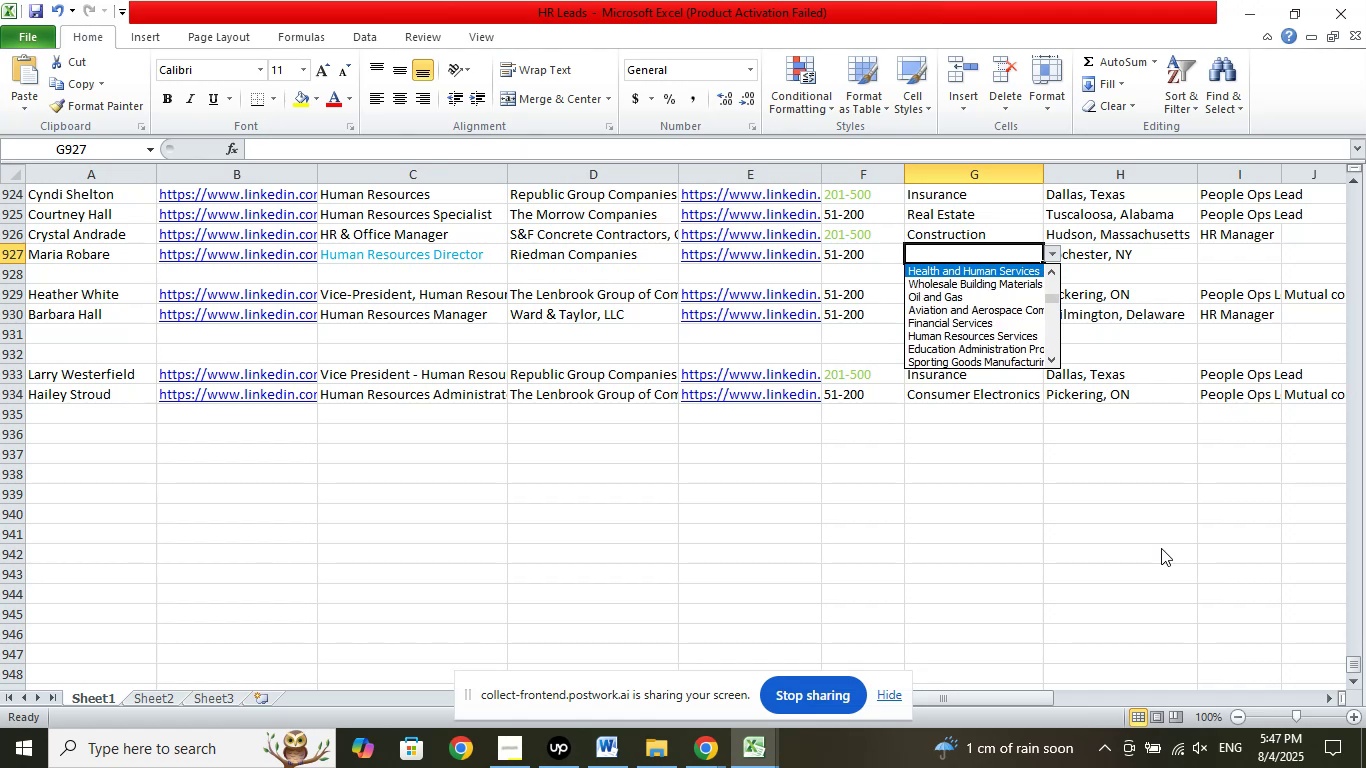 
key(ArrowUp)
 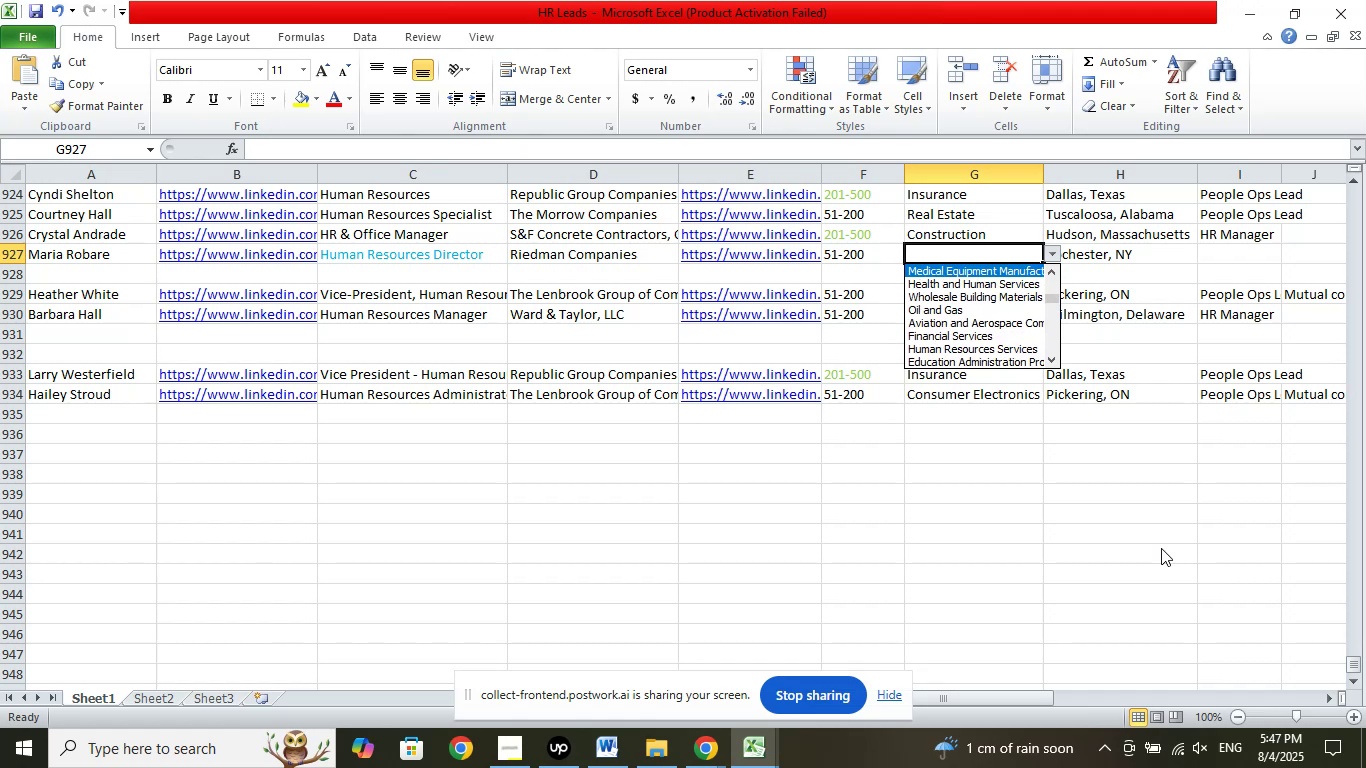 
key(ArrowUp)
 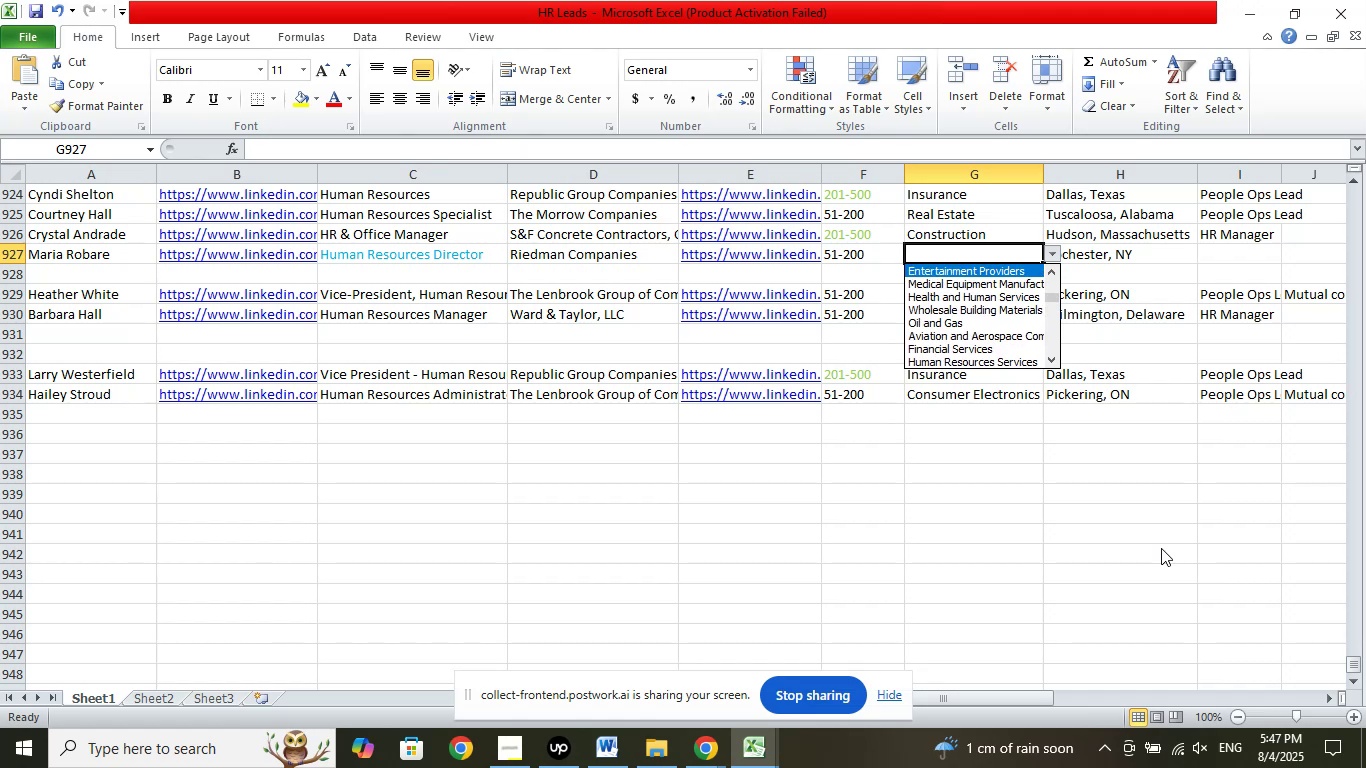 
key(ArrowUp)
 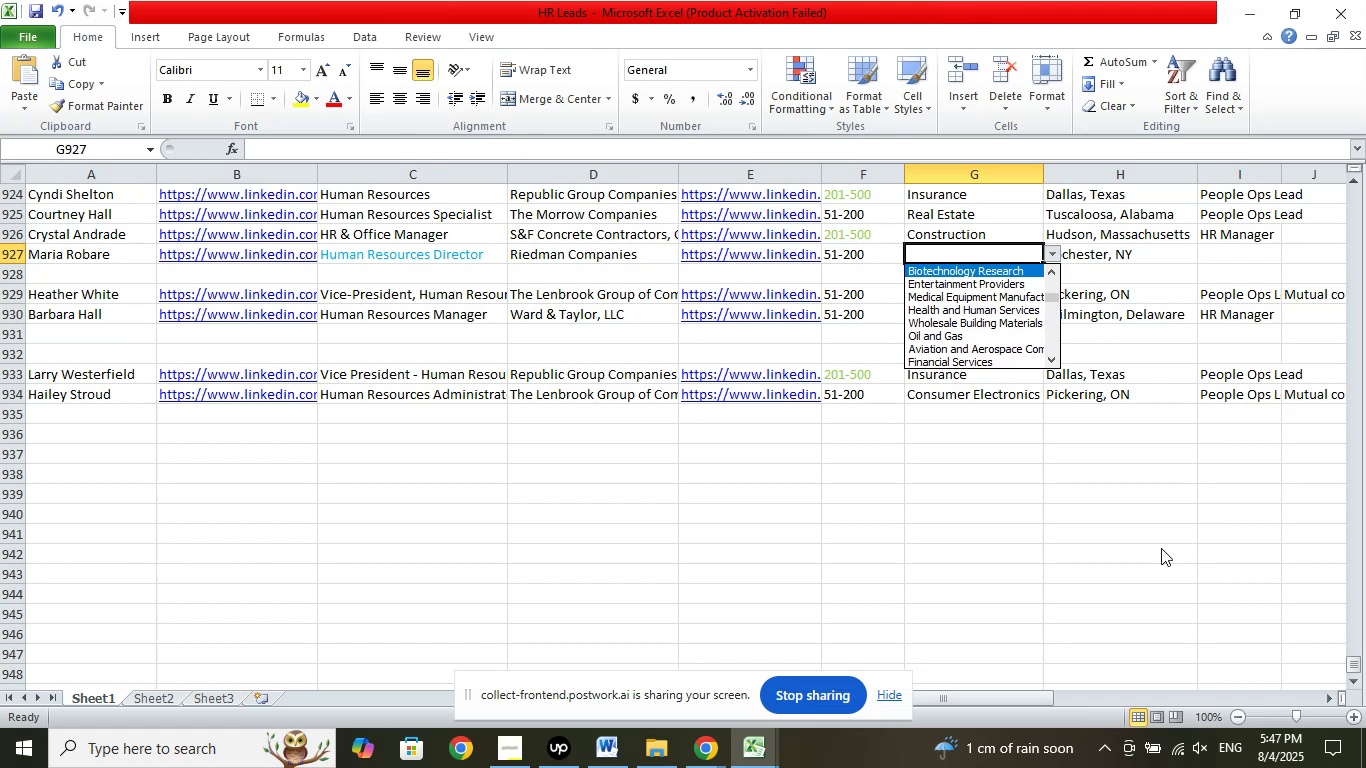 
key(ArrowUp)
 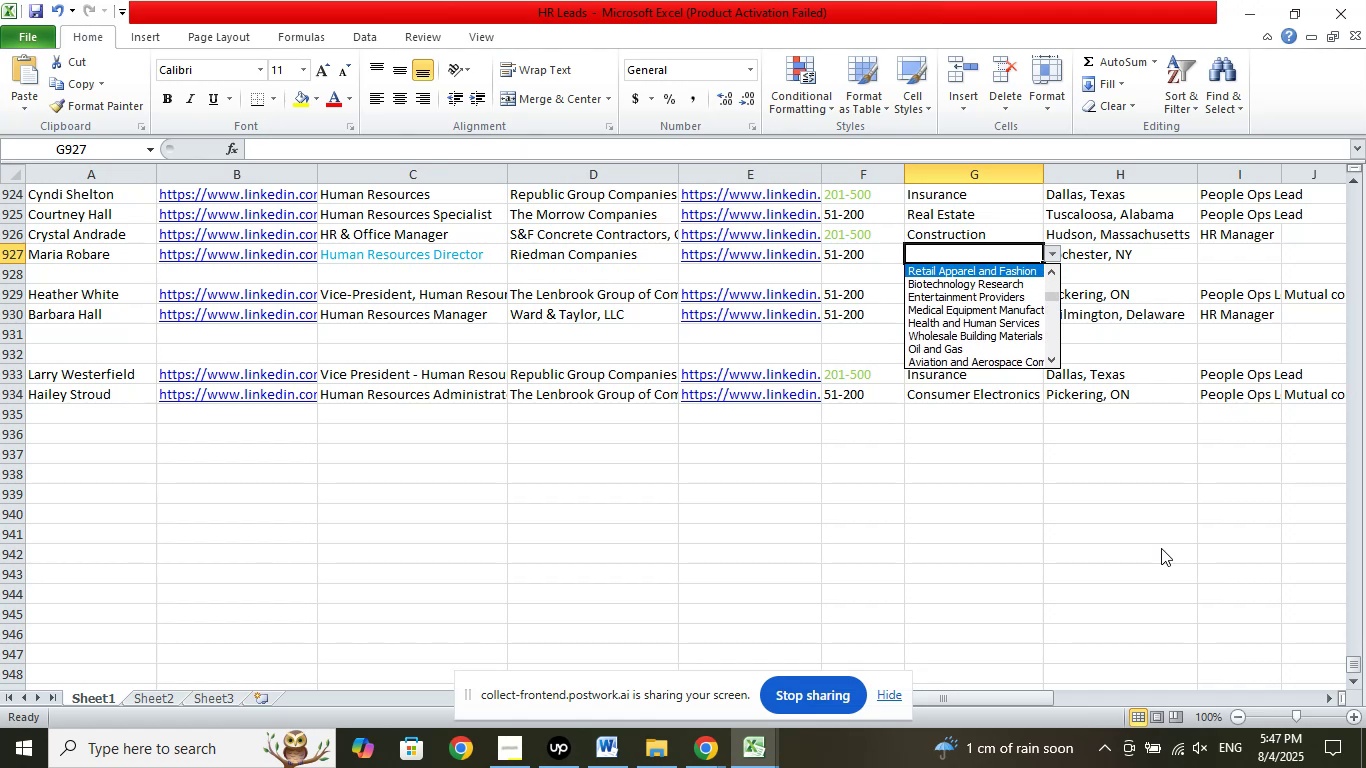 
key(ArrowUp)
 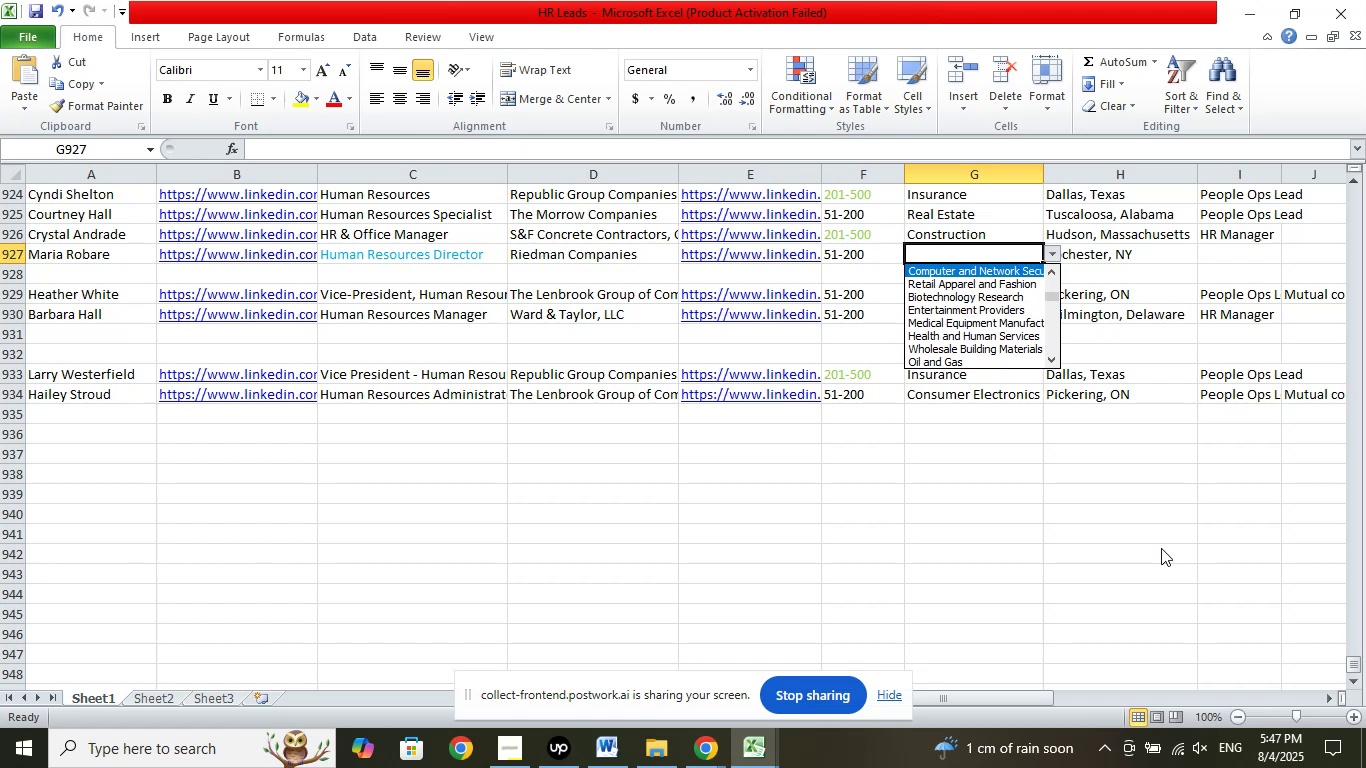 
key(ArrowUp)
 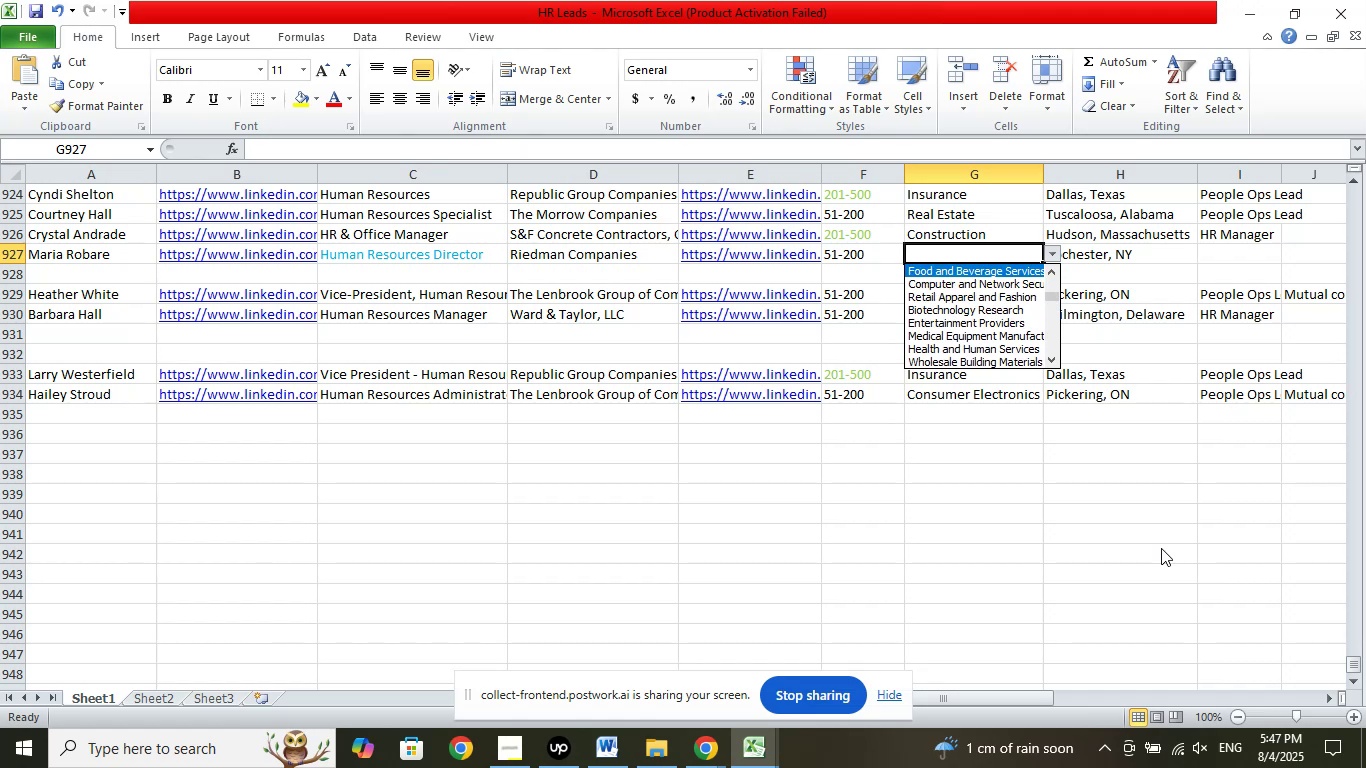 
key(ArrowUp)
 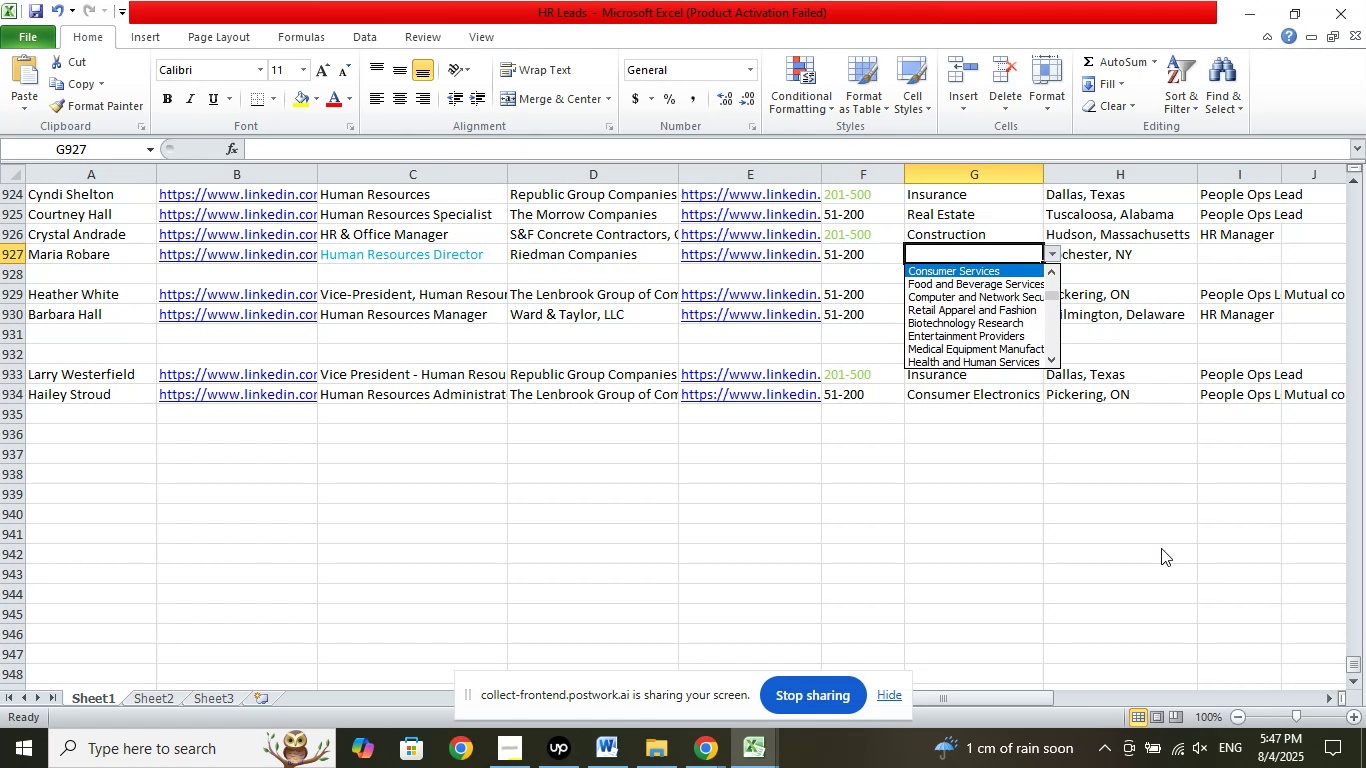 
key(ArrowUp)
 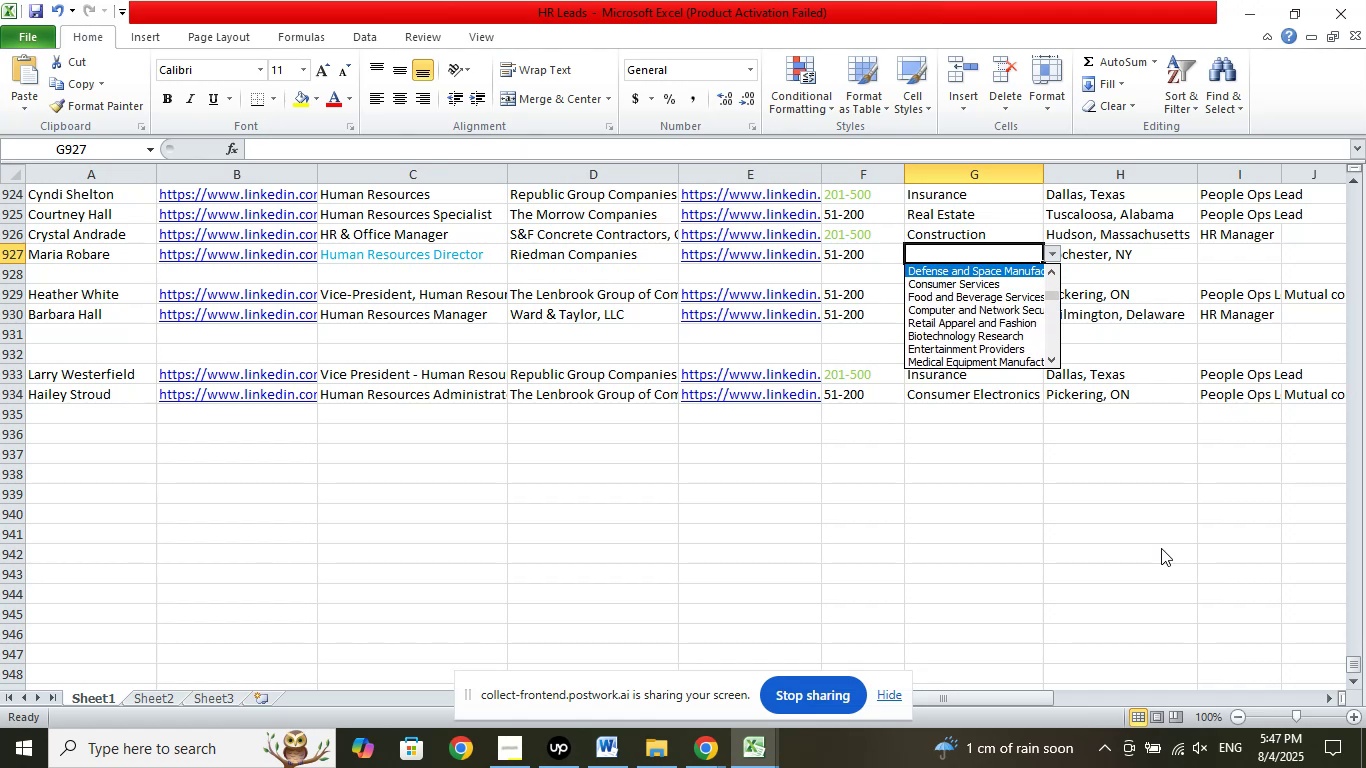 
key(ArrowUp)
 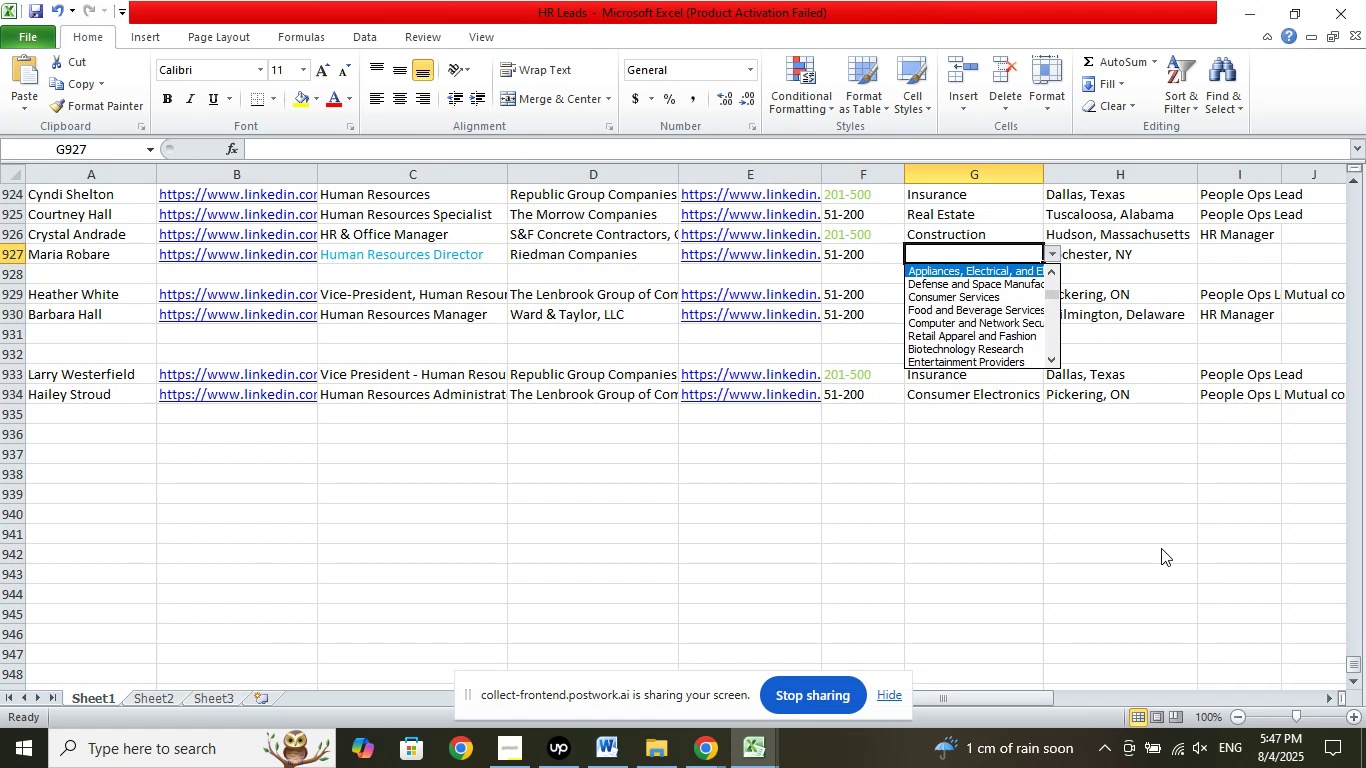 
key(ArrowUp)
 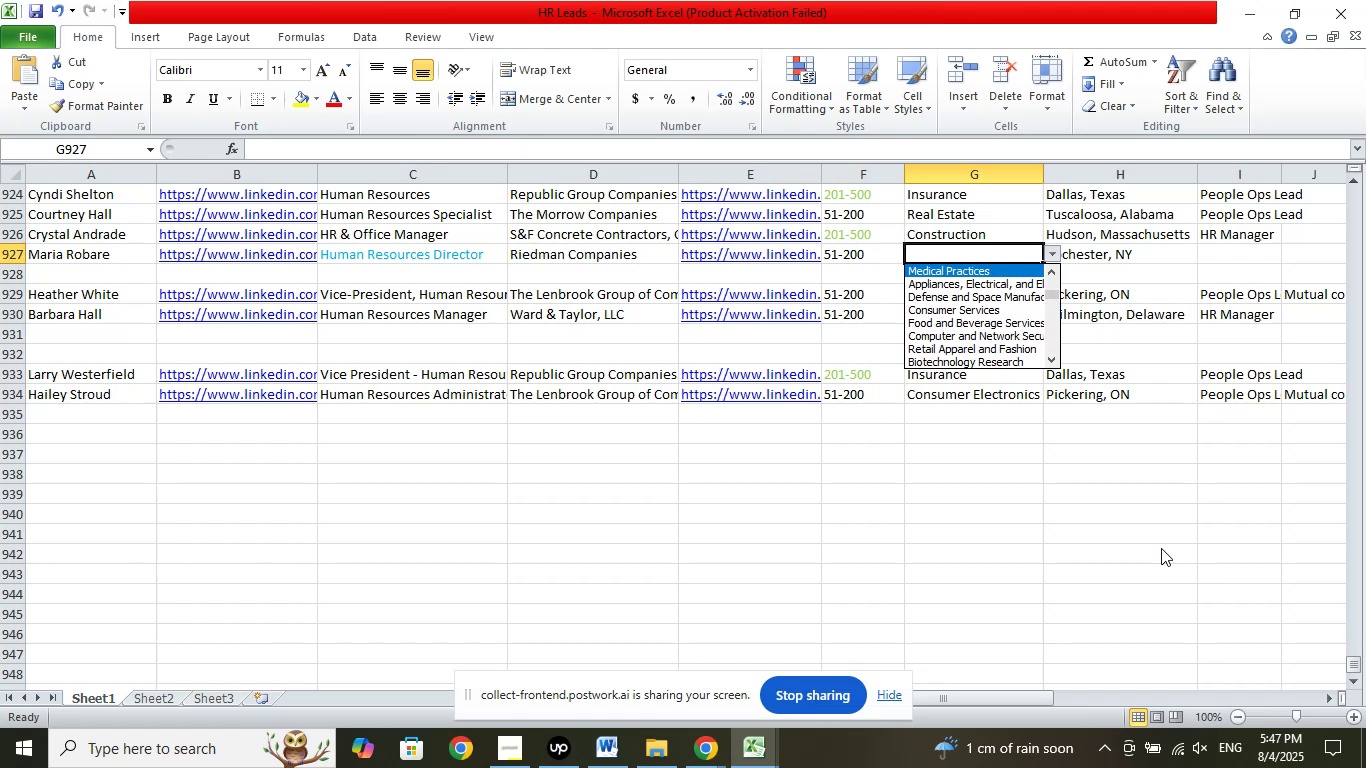 
key(ArrowUp)
 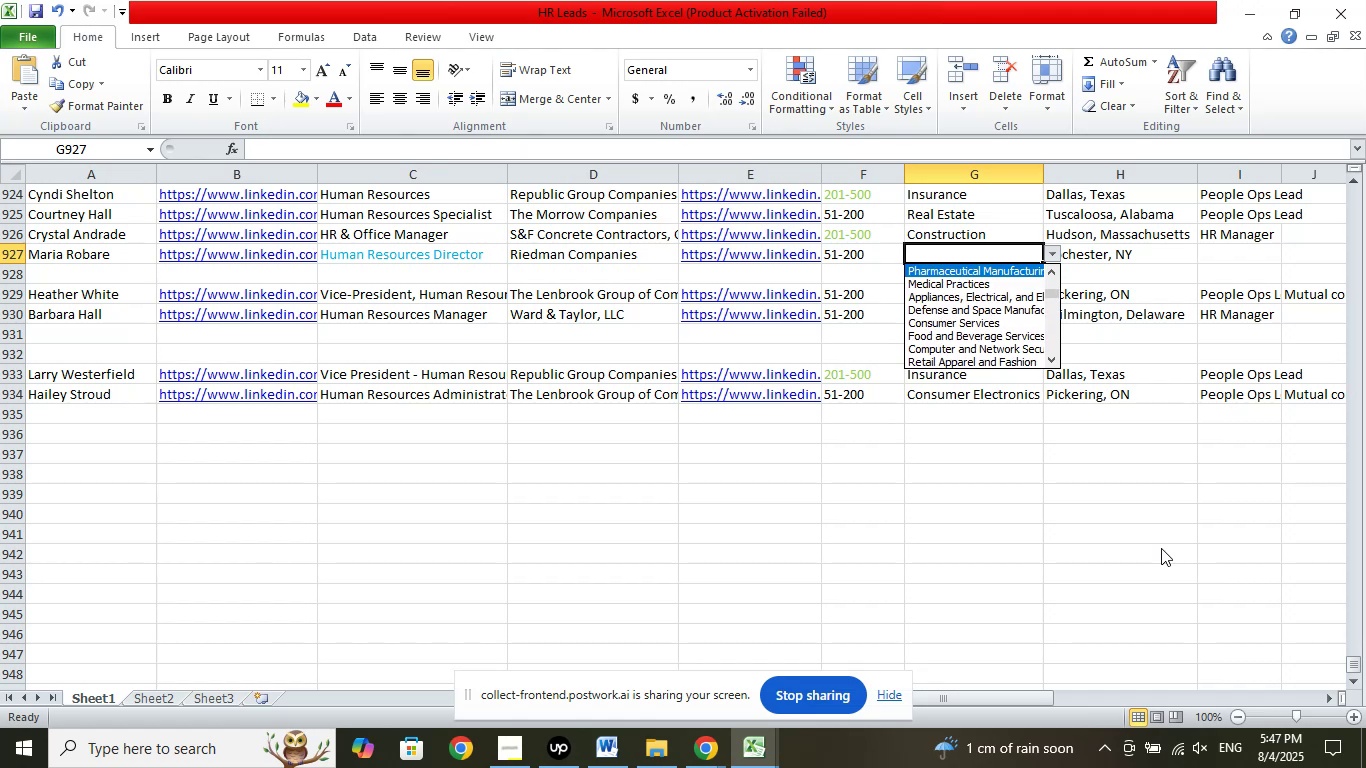 
key(ArrowUp)
 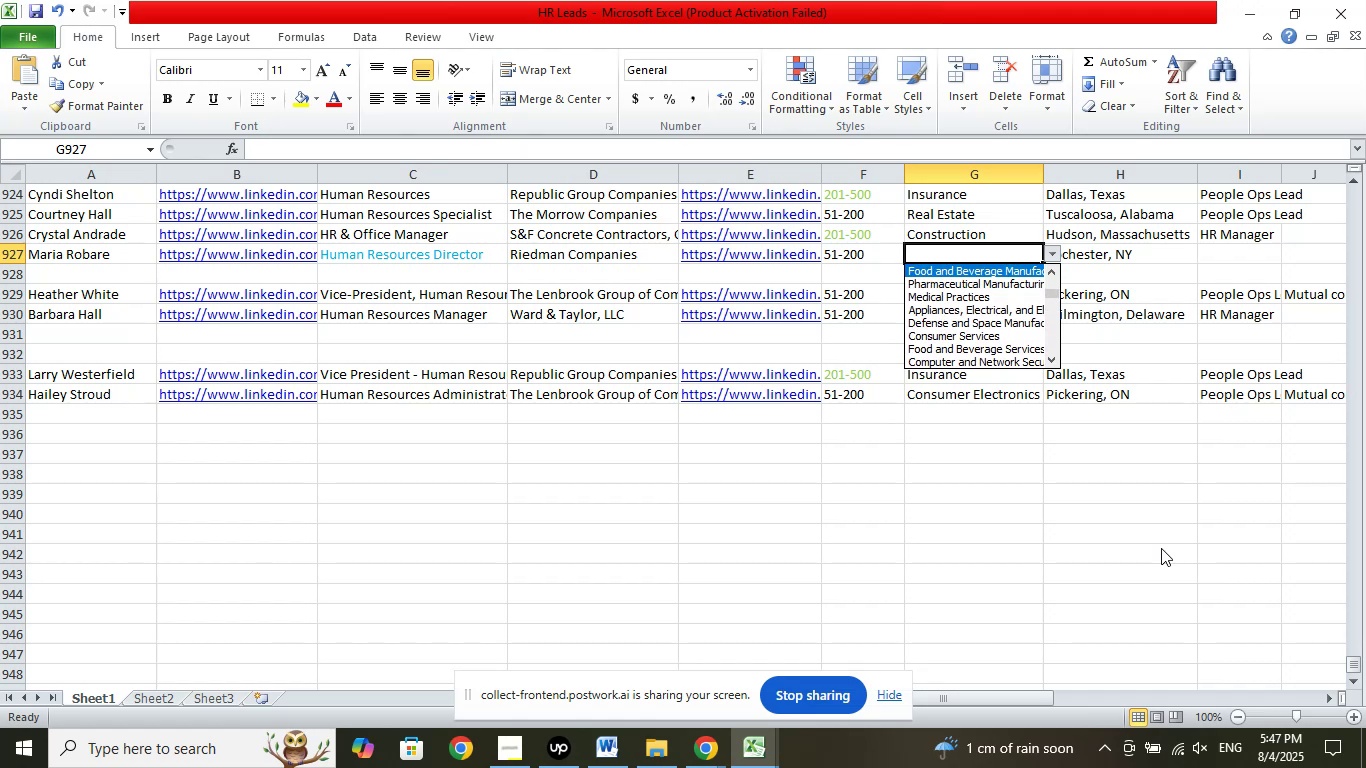 
key(ArrowUp)
 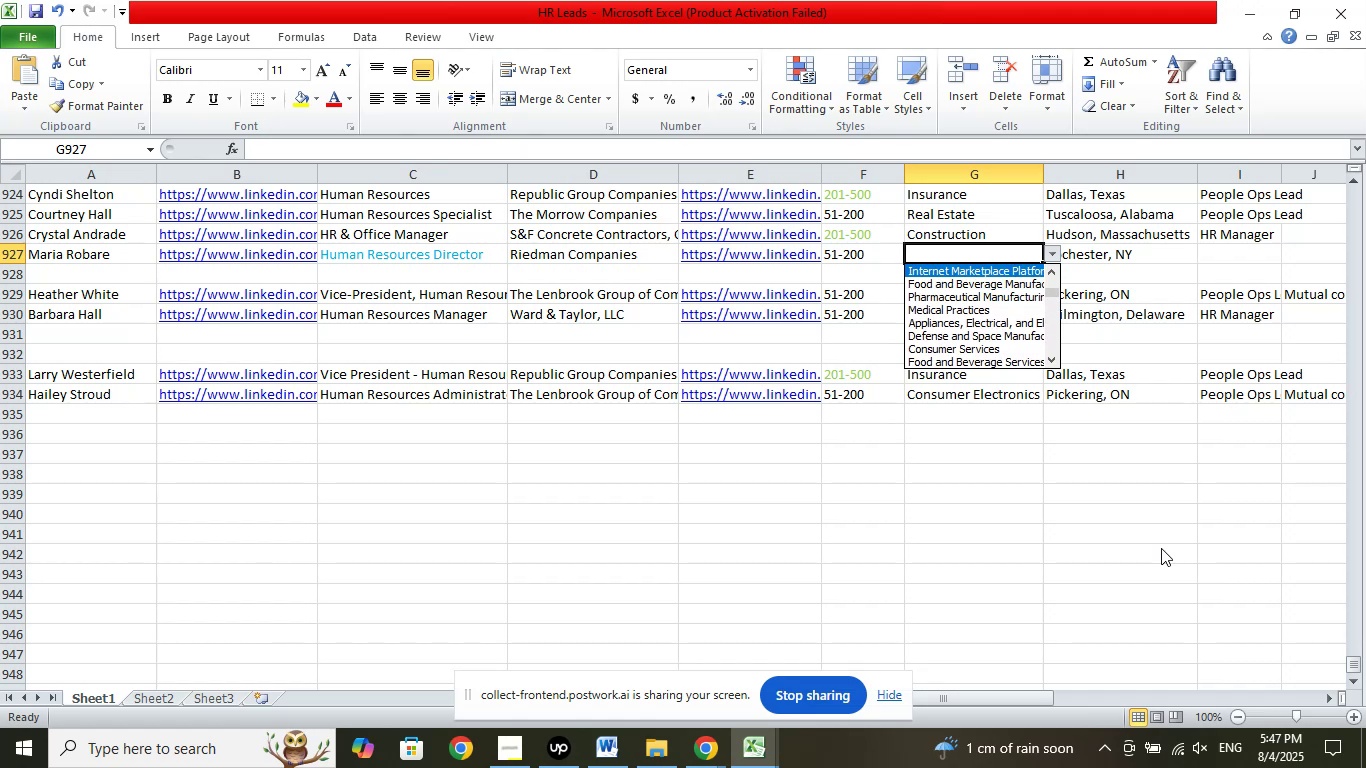 
key(ArrowUp)
 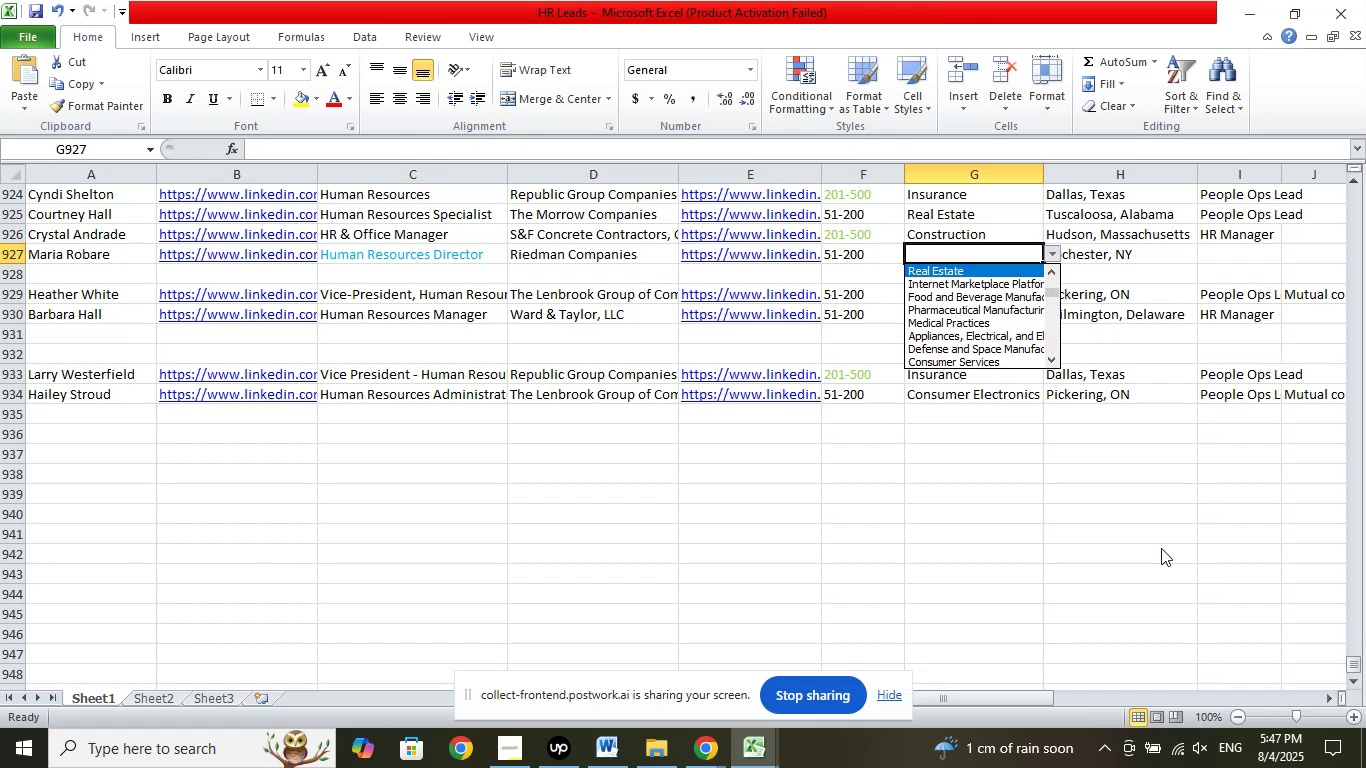 
key(ArrowUp)
 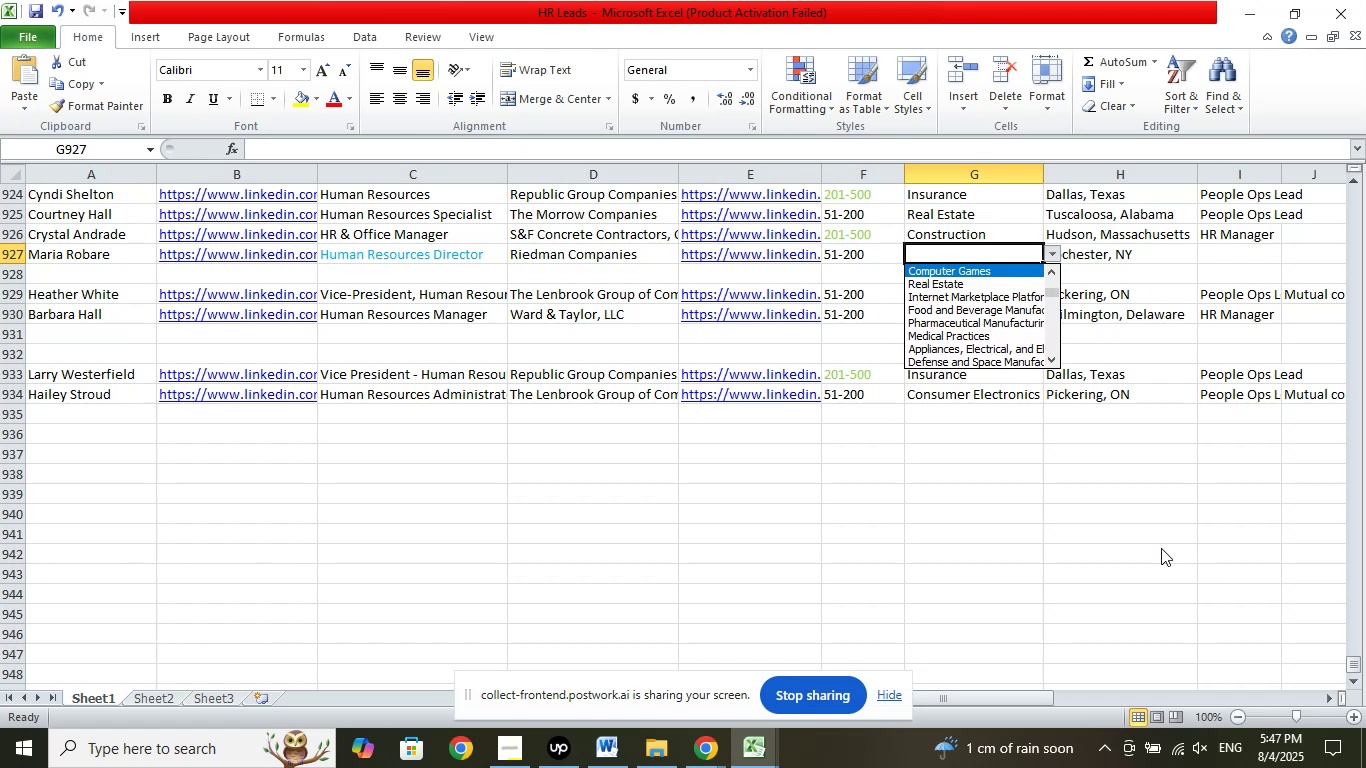 
key(ArrowUp)
 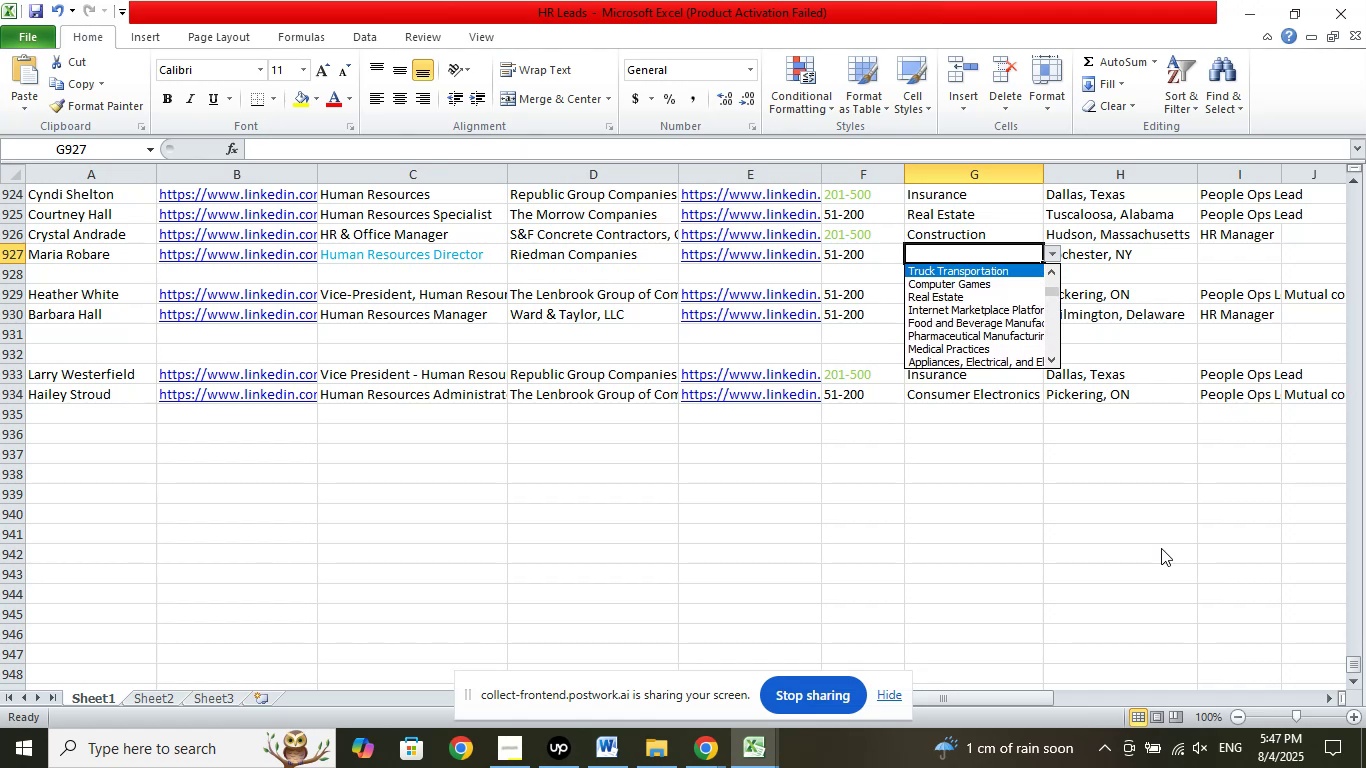 
key(ArrowDown)
 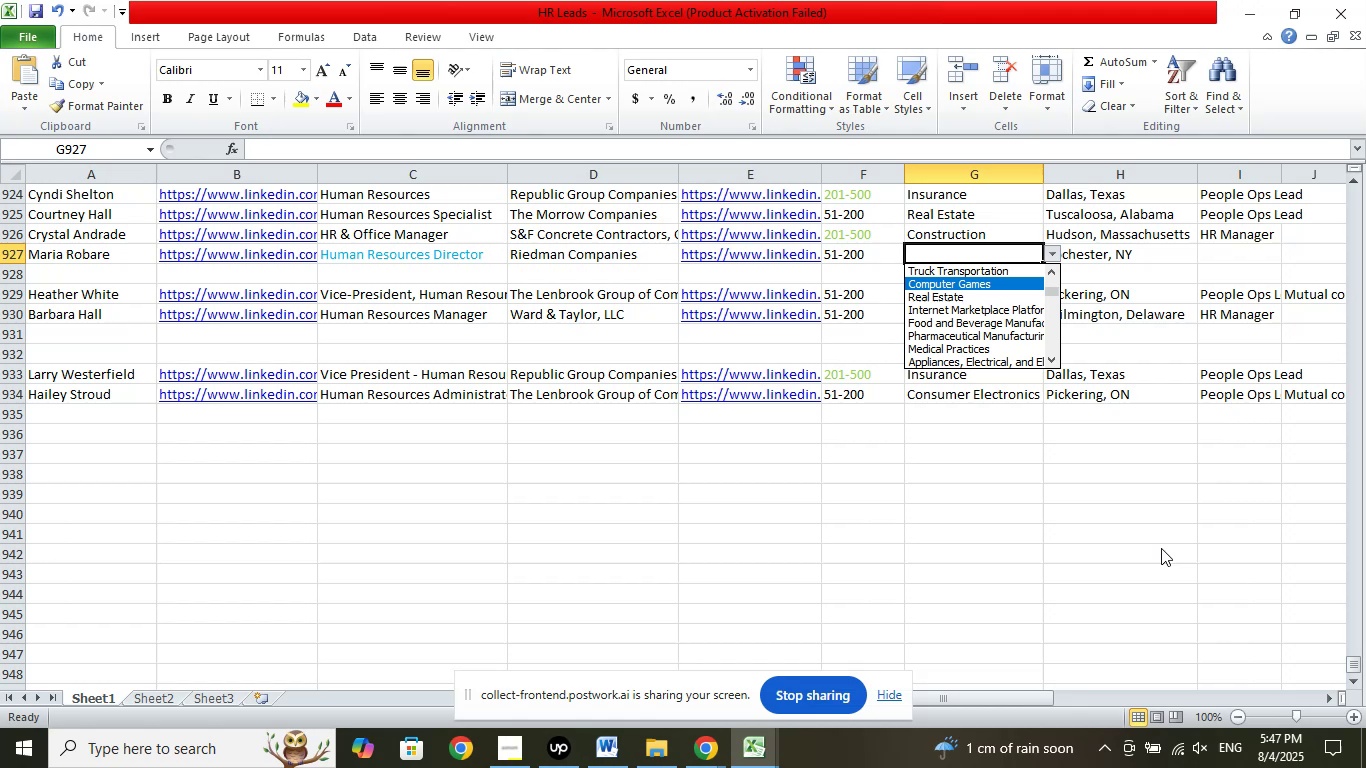 
key(ArrowDown)
 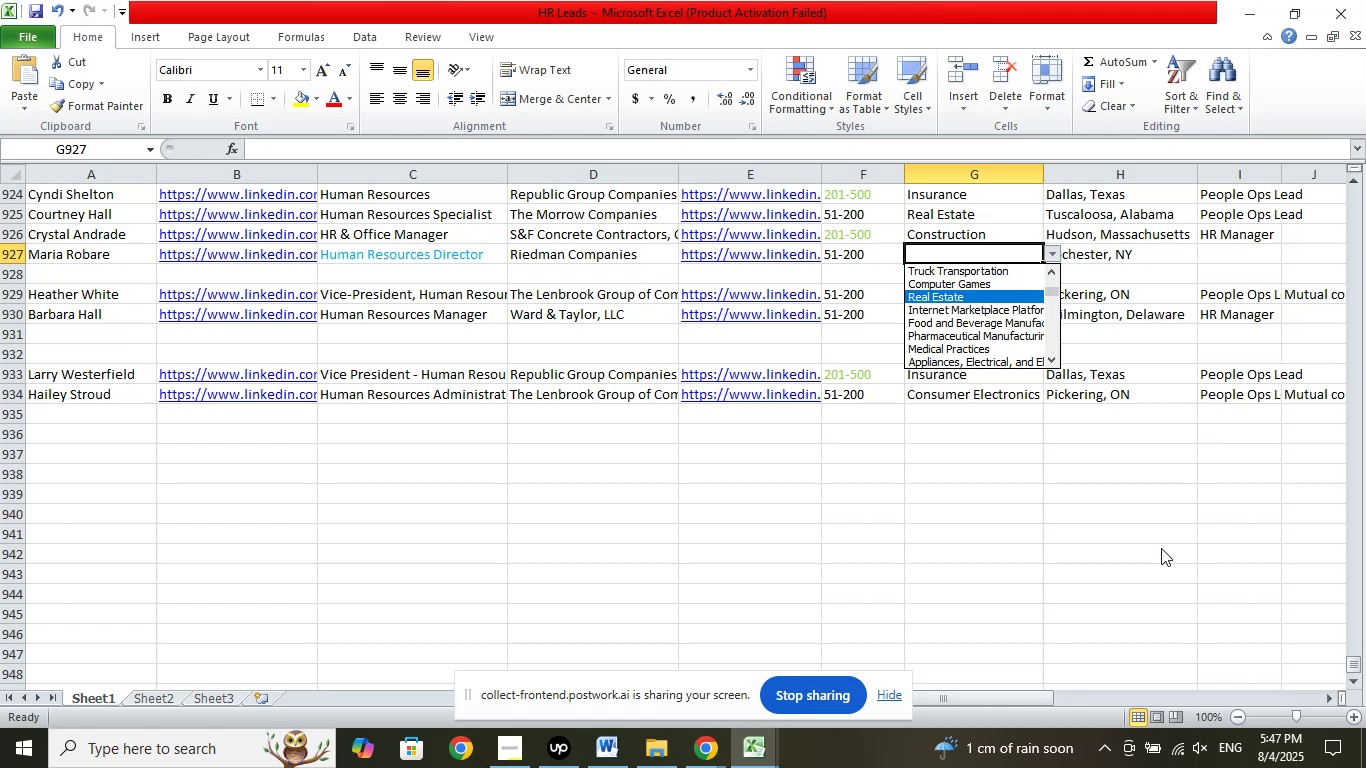 
key(Enter)
 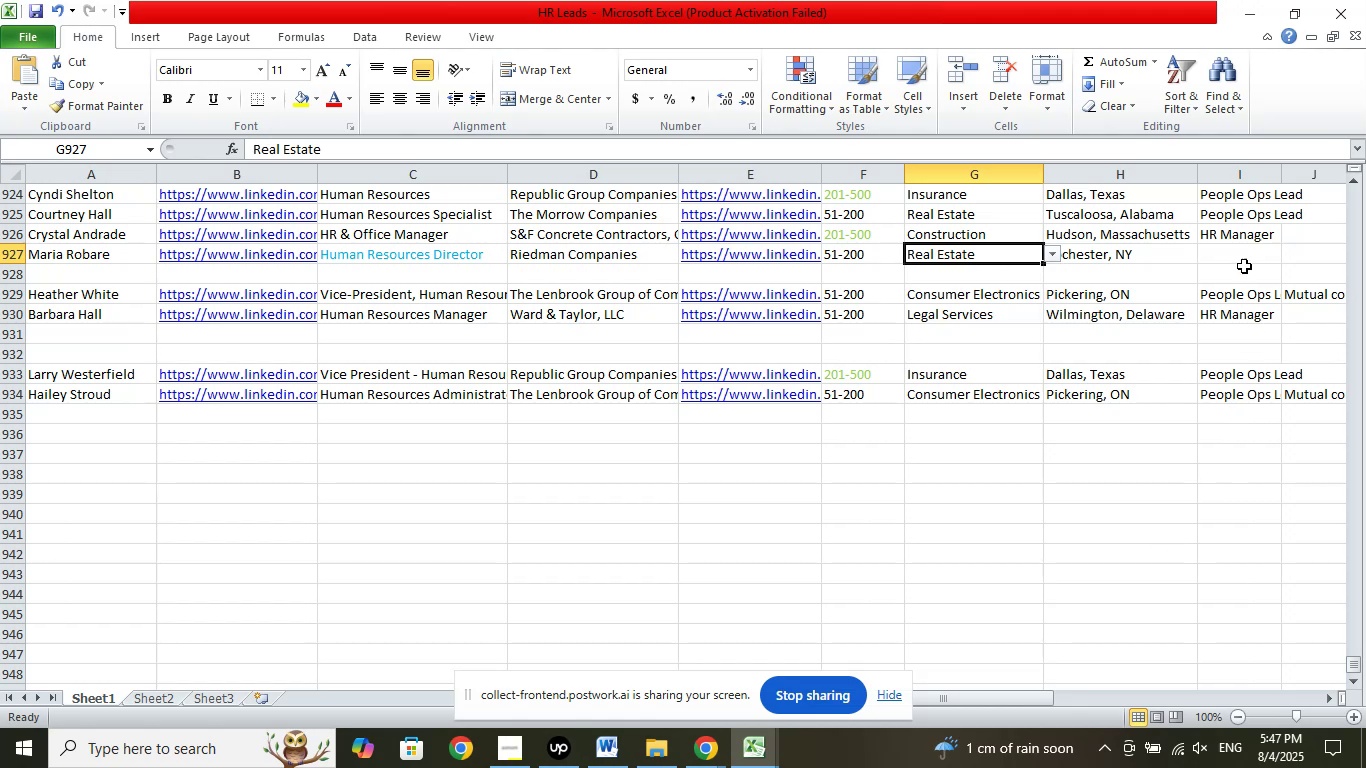 
left_click([1235, 258])
 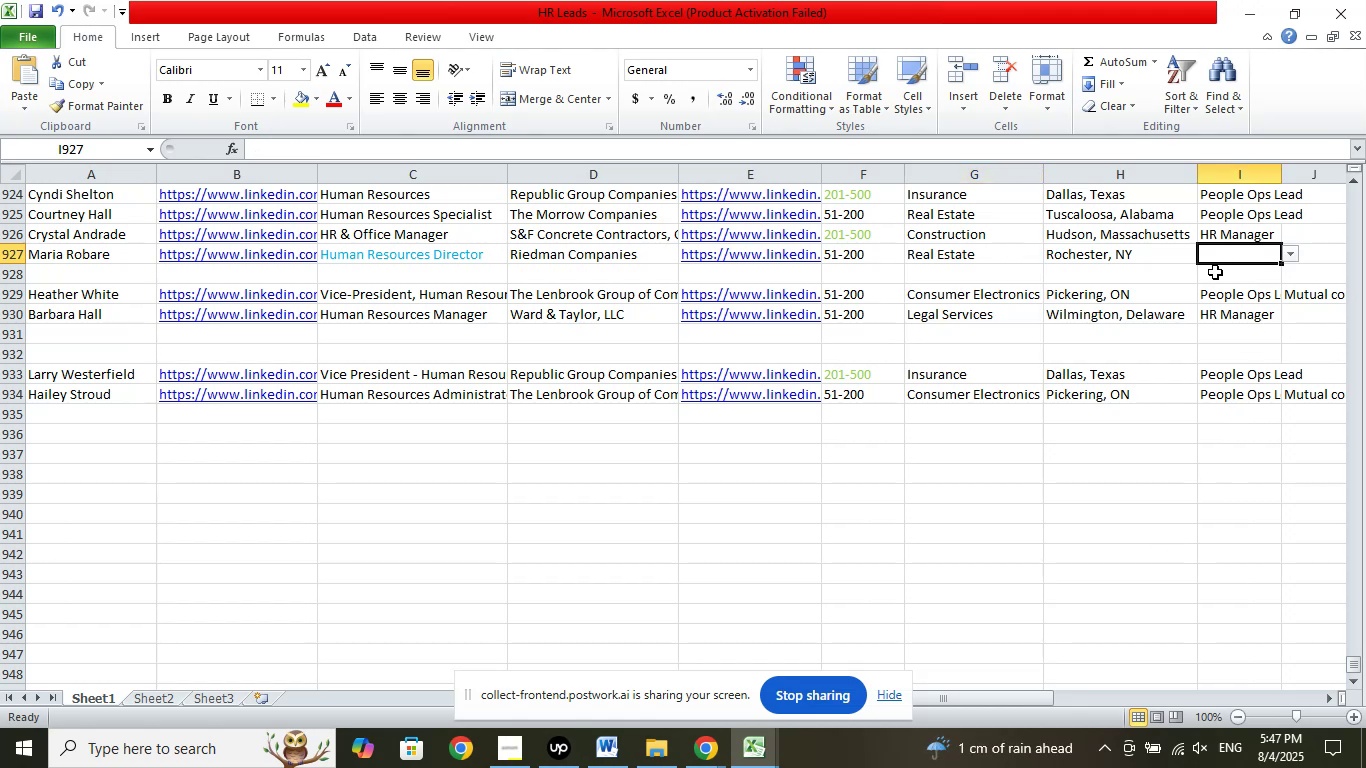 
wait(7.48)
 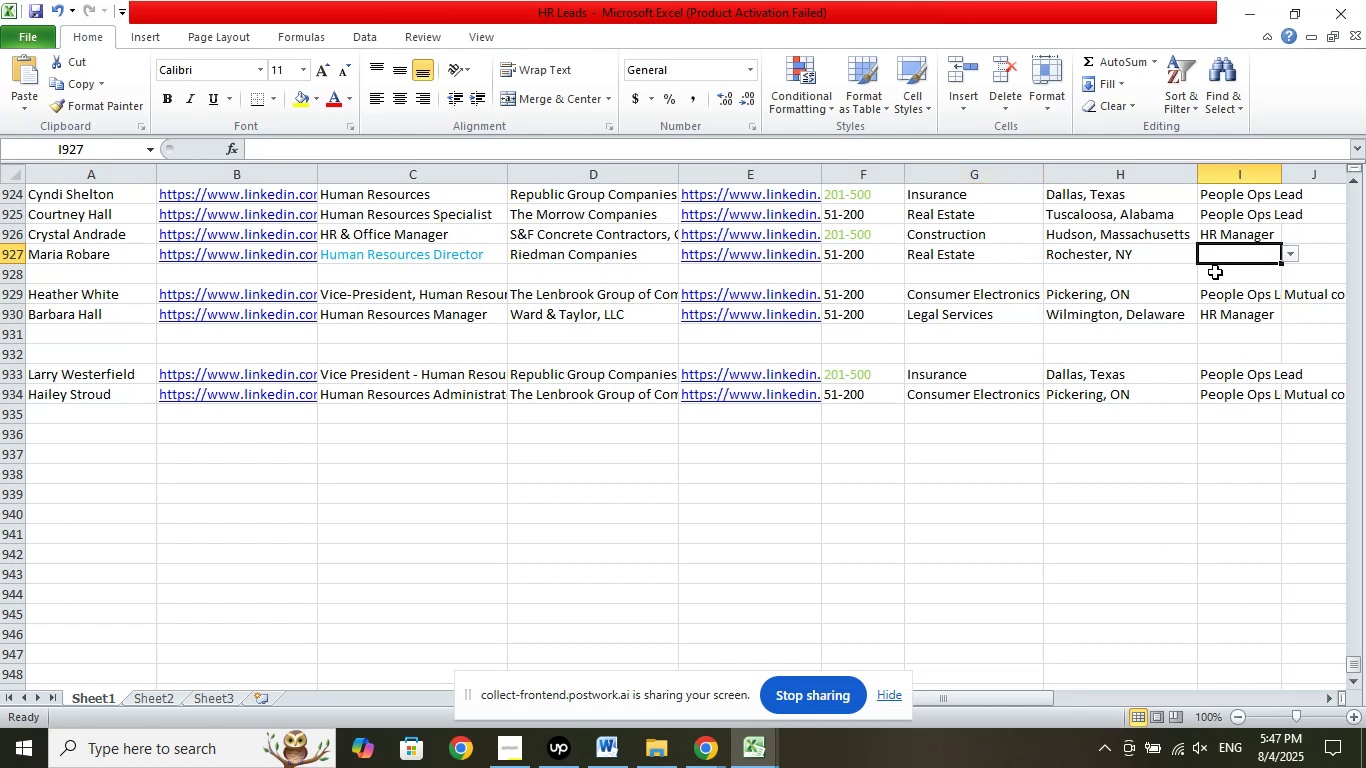 
left_click([1293, 255])
 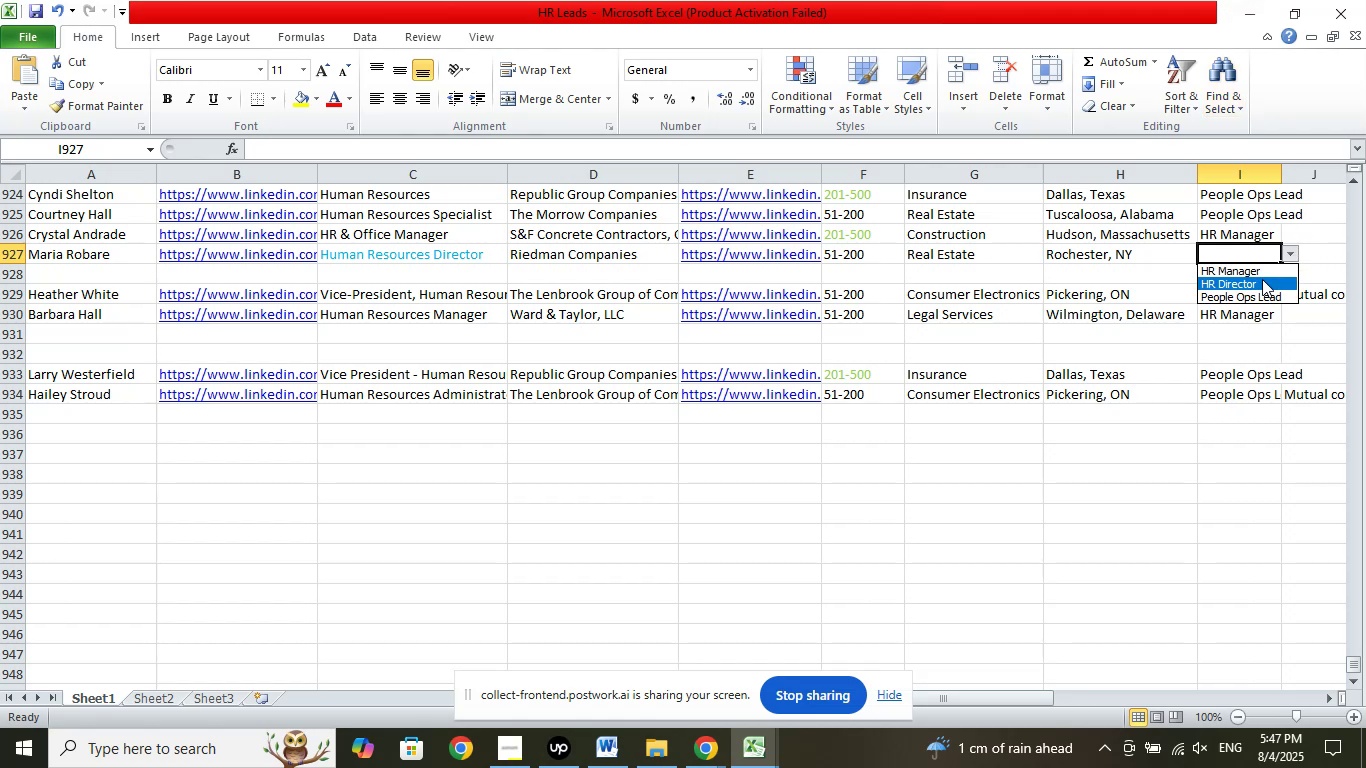 
left_click([1262, 279])
 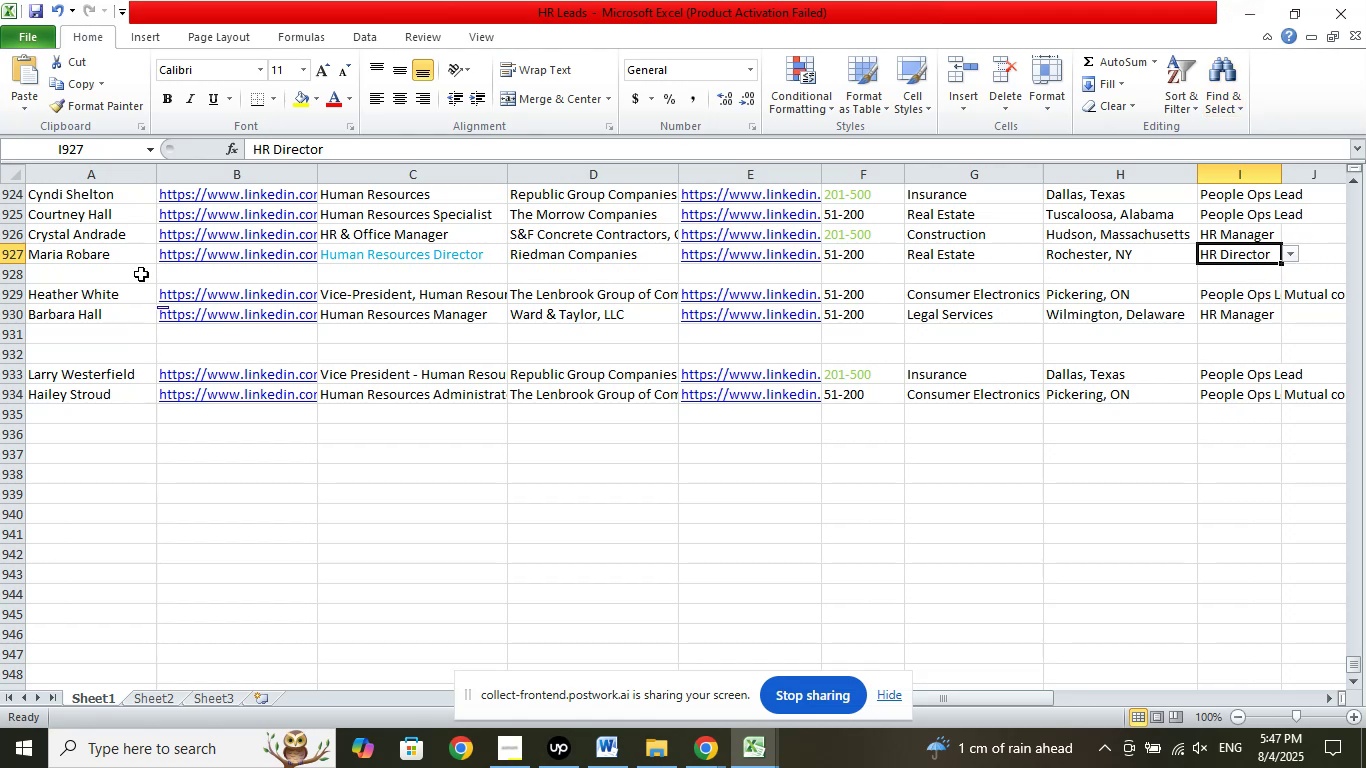 
left_click([94, 269])
 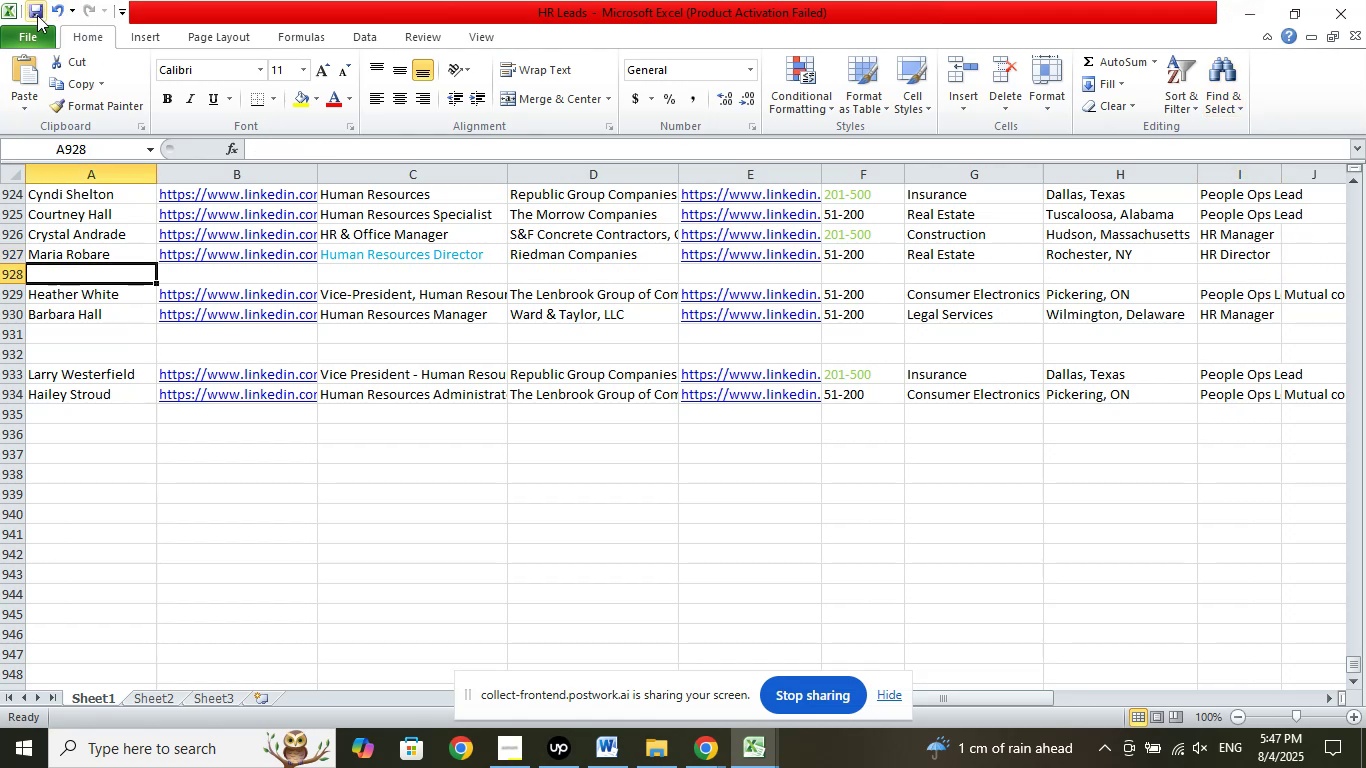 
left_click([40, 15])
 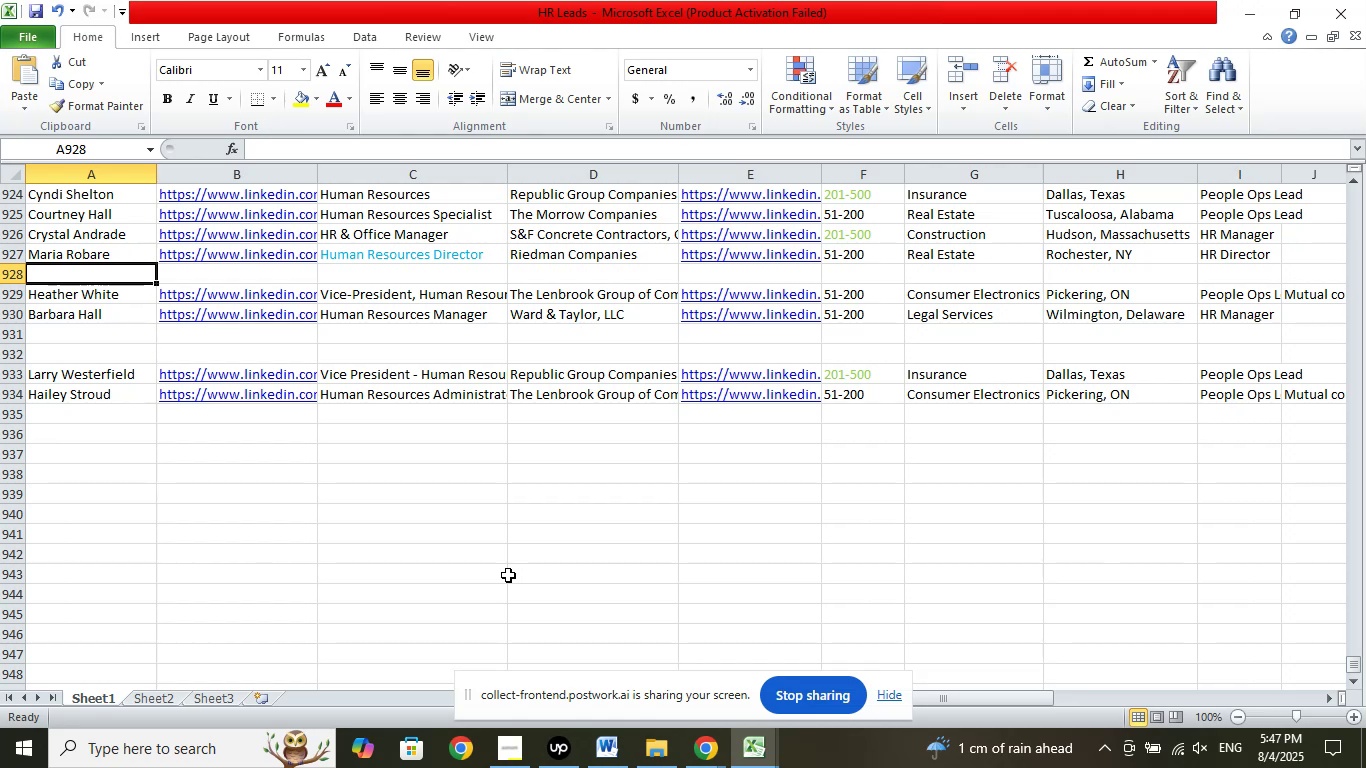 
wait(7.86)
 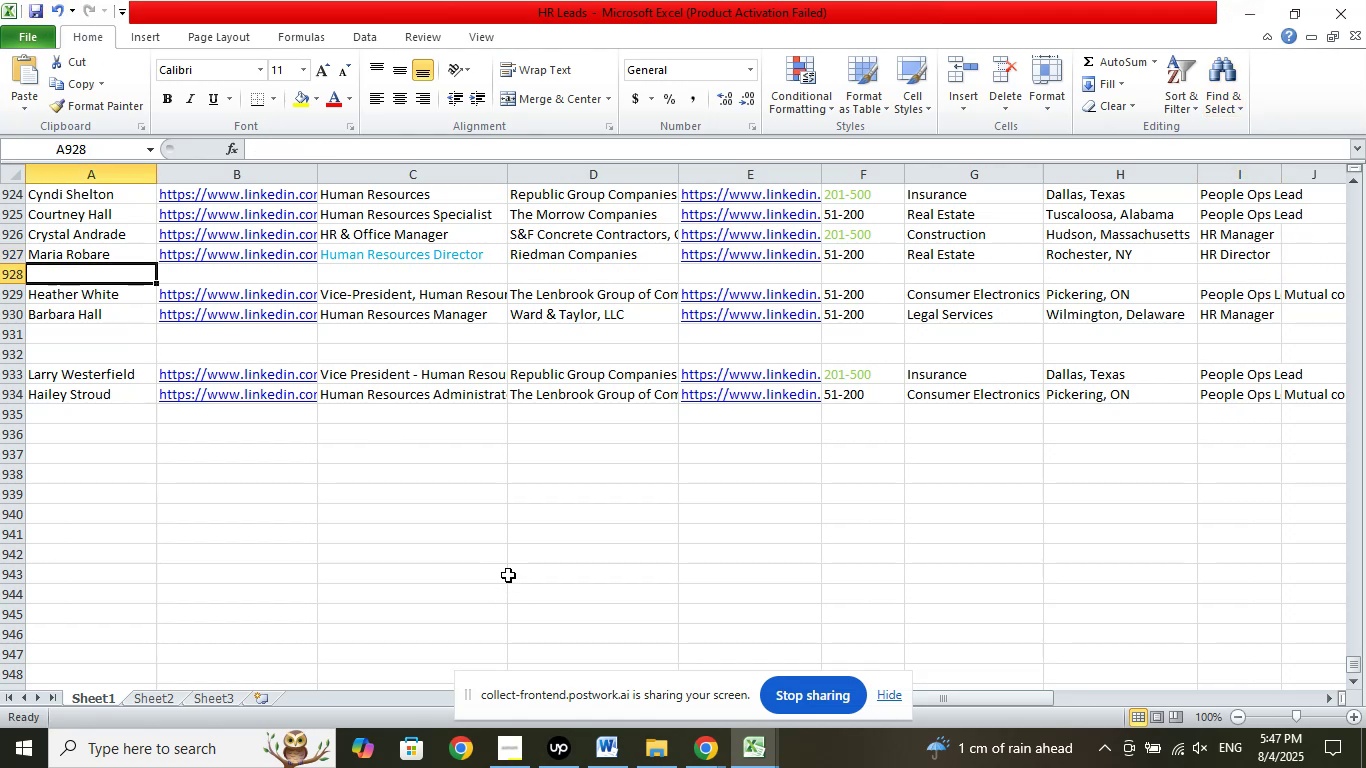 
left_click([704, 750])
 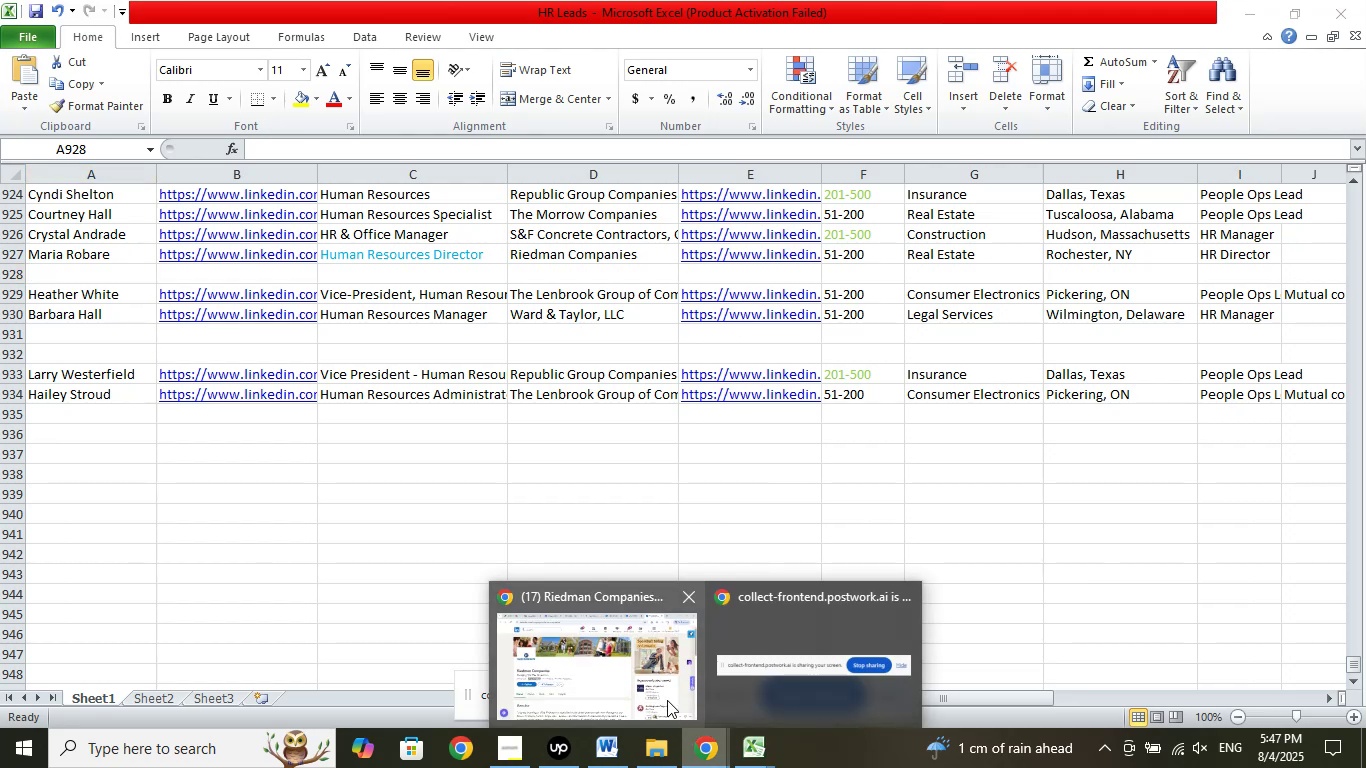 
double_click([663, 687])
 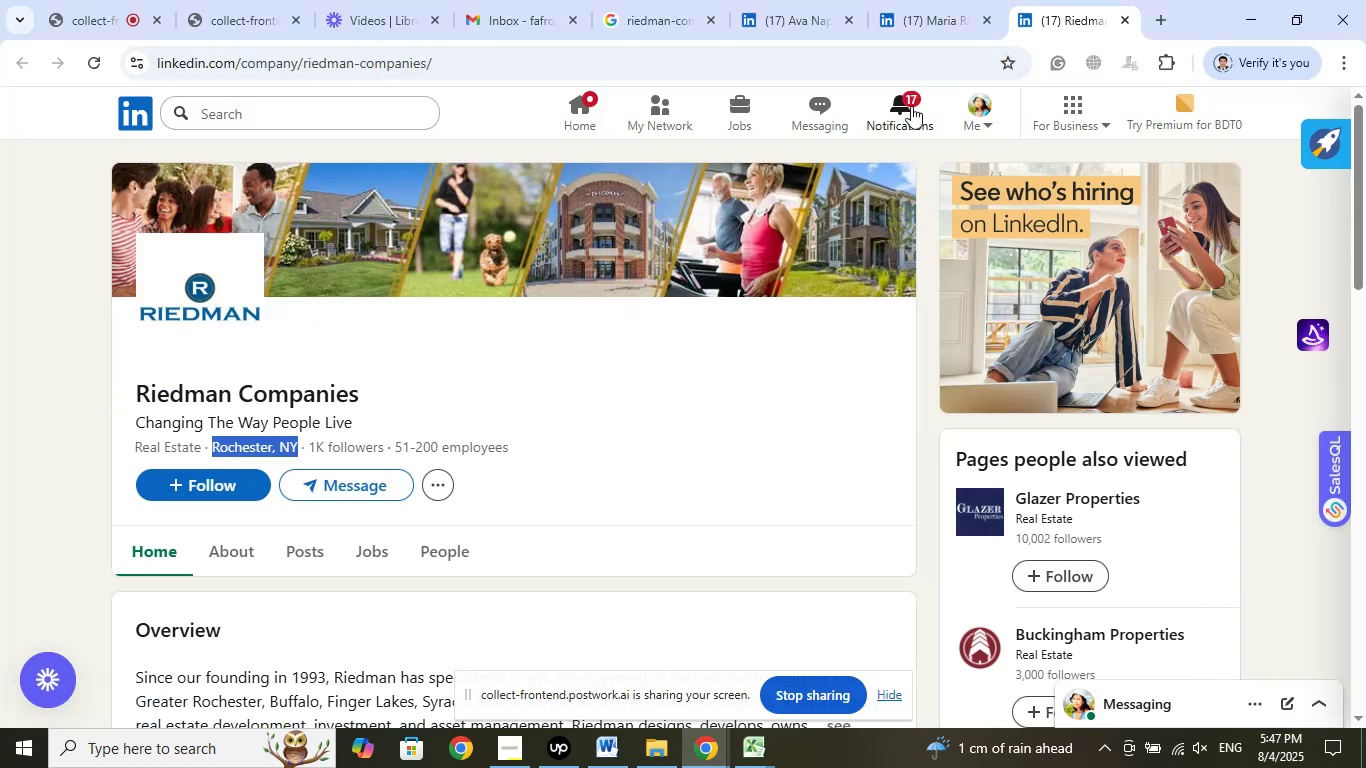 
left_click([935, 28])
 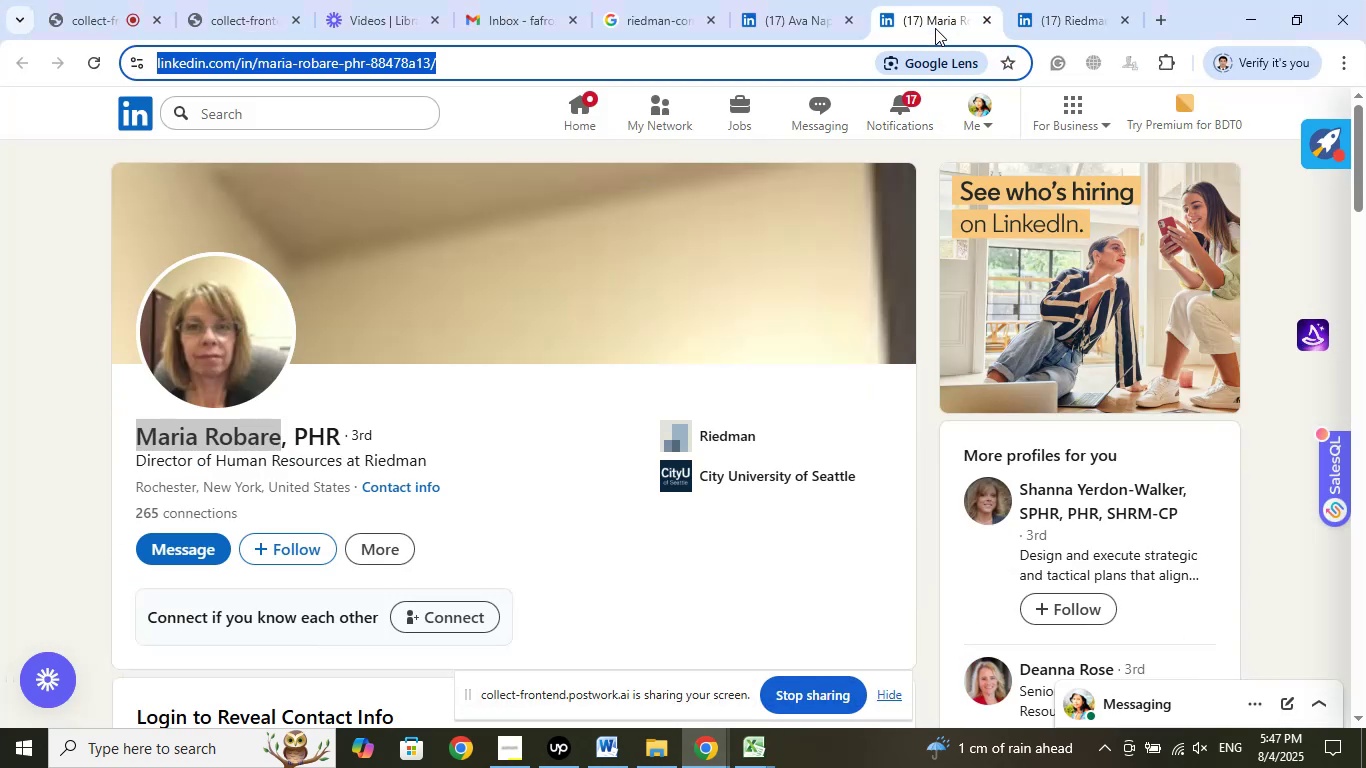 
left_click_drag(start_coordinate=[807, 27], to_coordinate=[894, 26])
 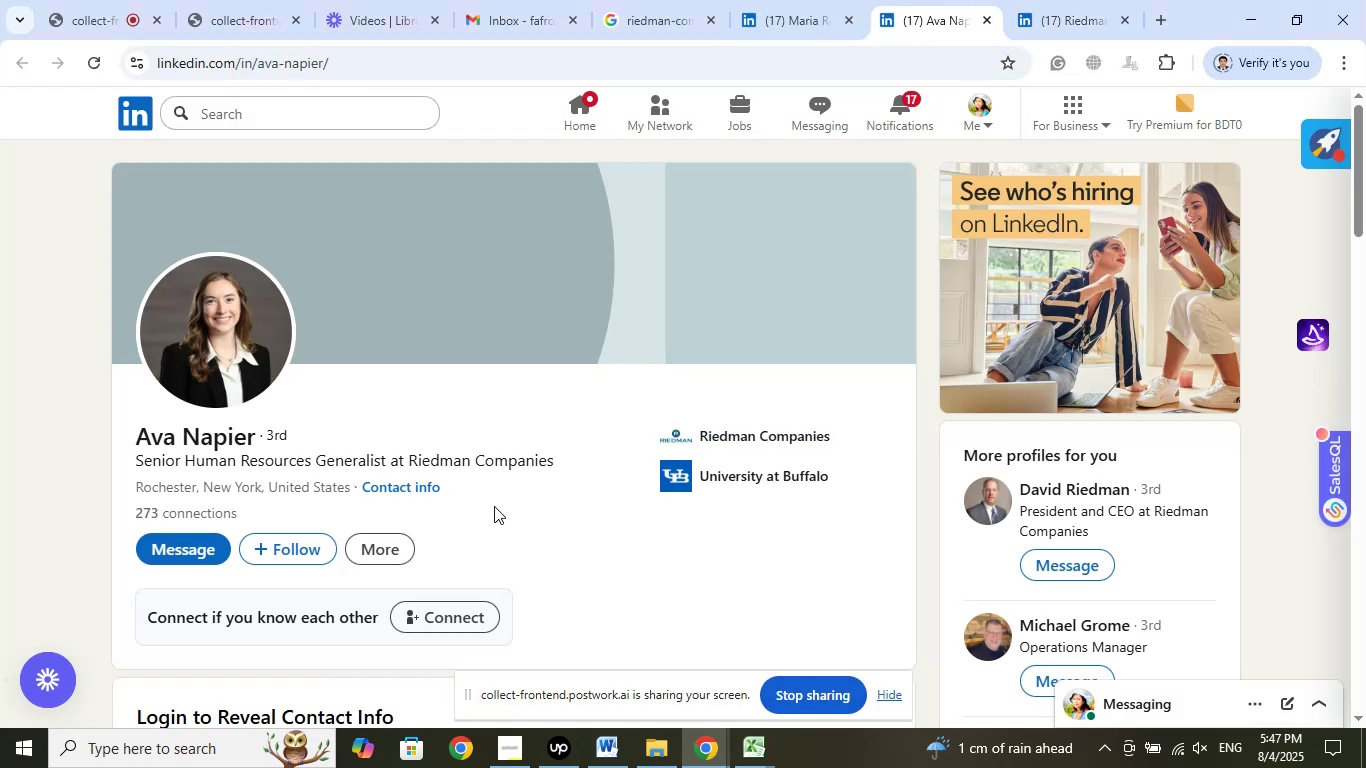 
left_click_drag(start_coordinate=[116, 441], to_coordinate=[252, 439])
 